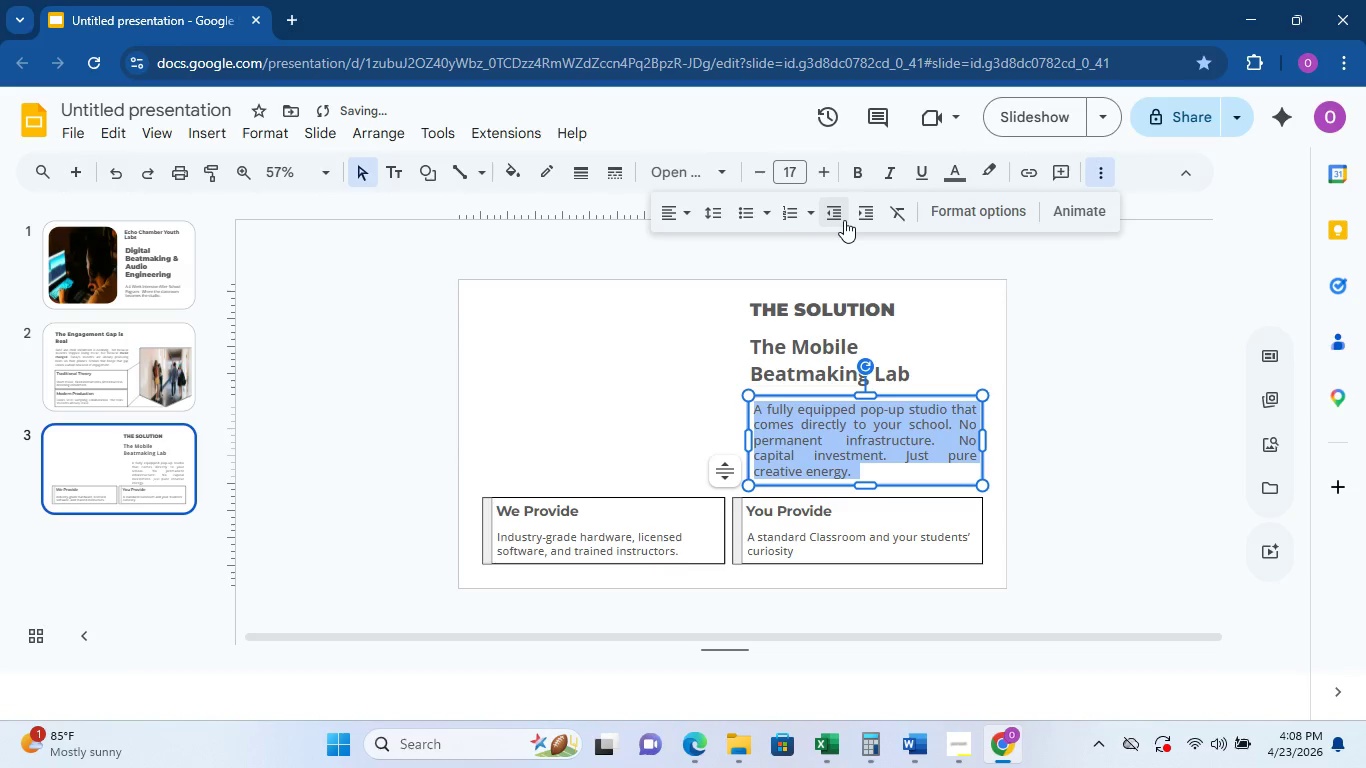 
left_click([844, 220])
 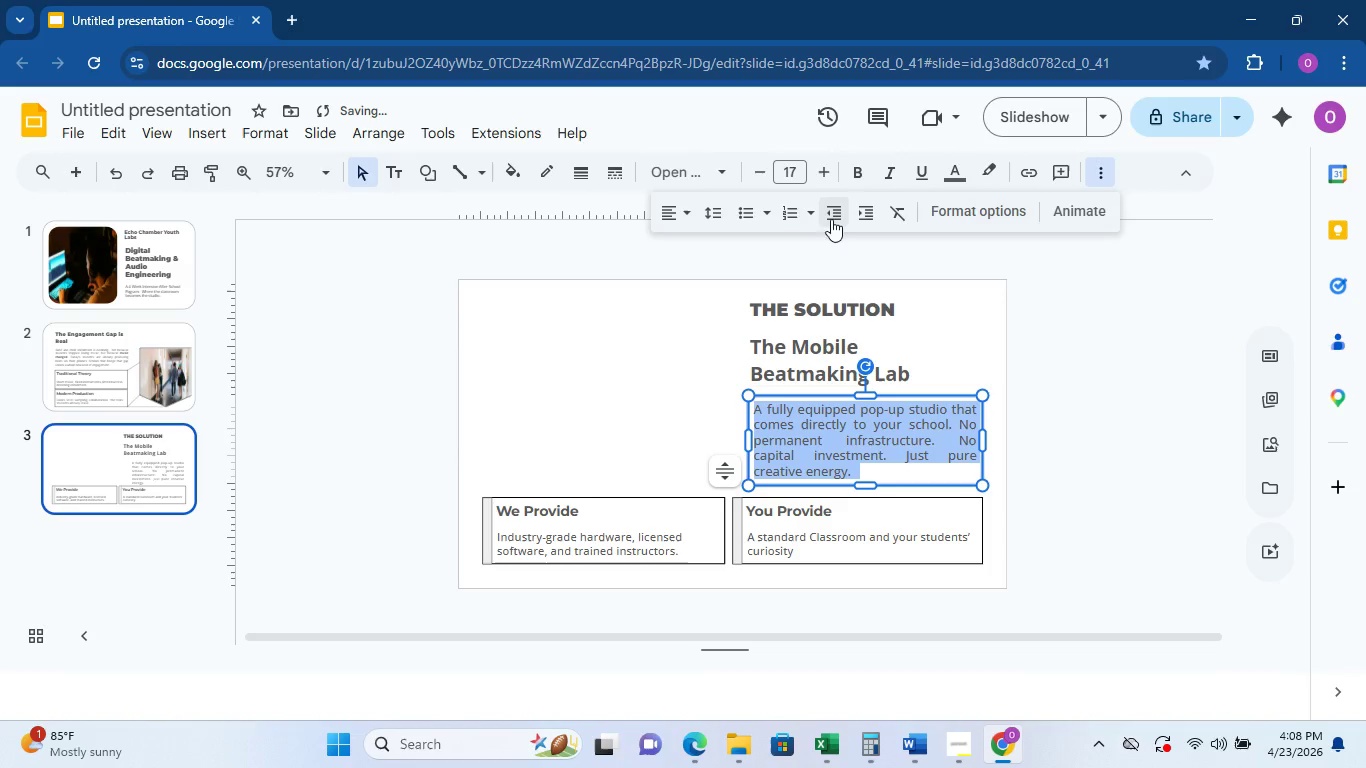 
mouse_move([810, 216])
 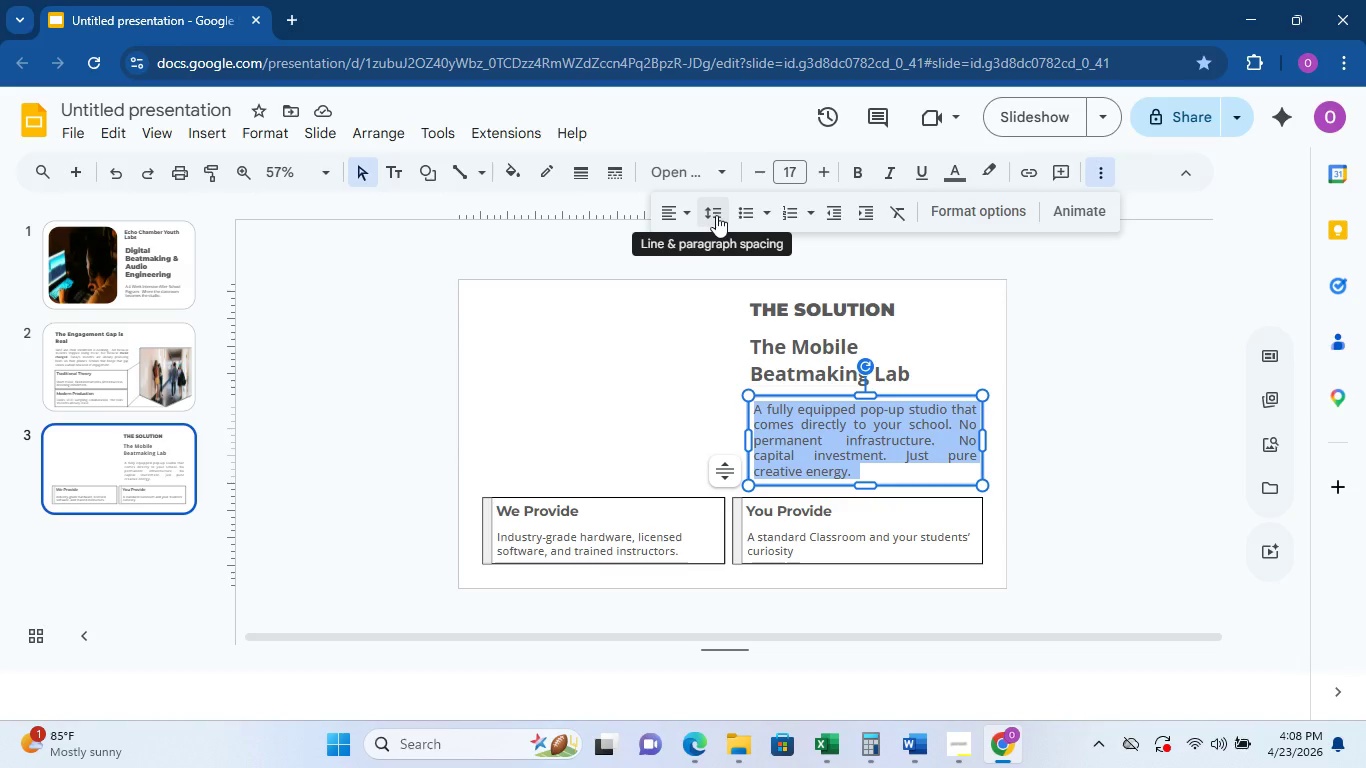 
left_click([896, 223])
 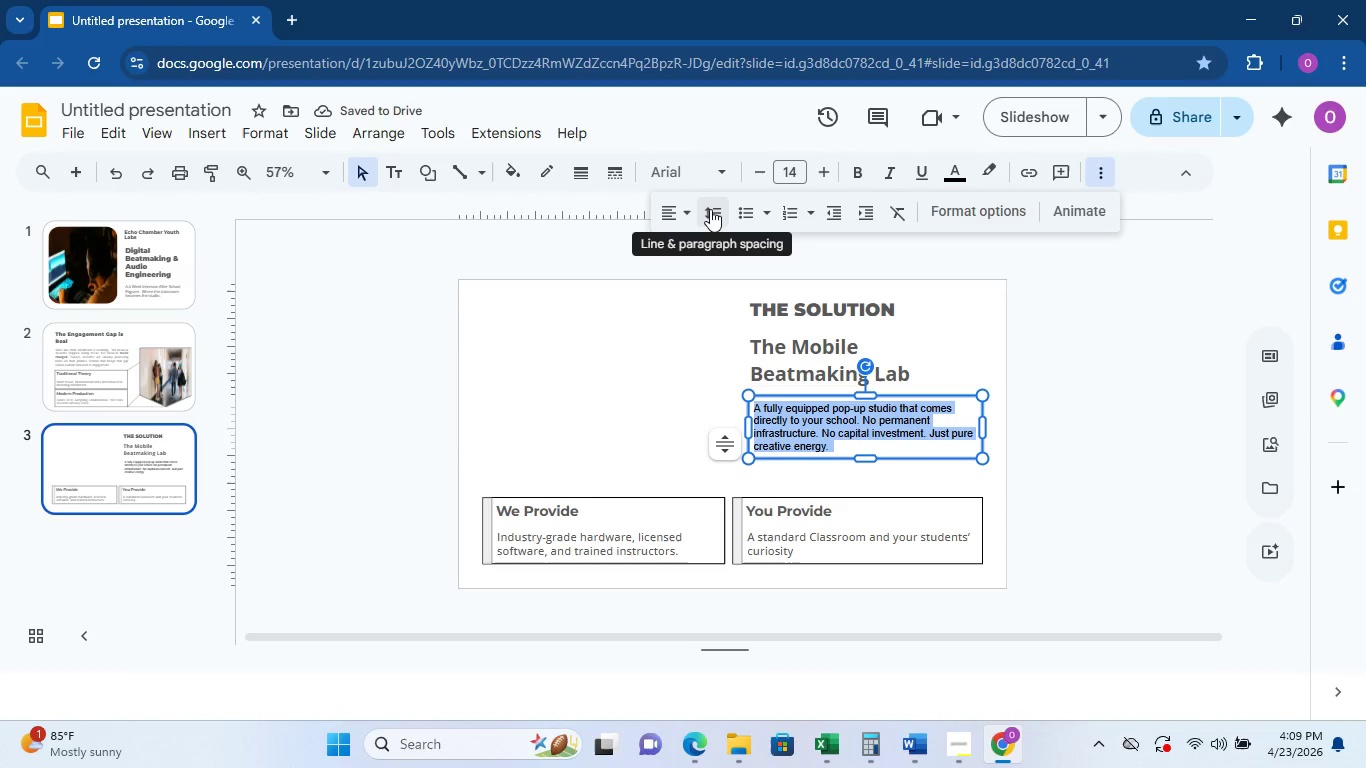 
wait(6.11)
 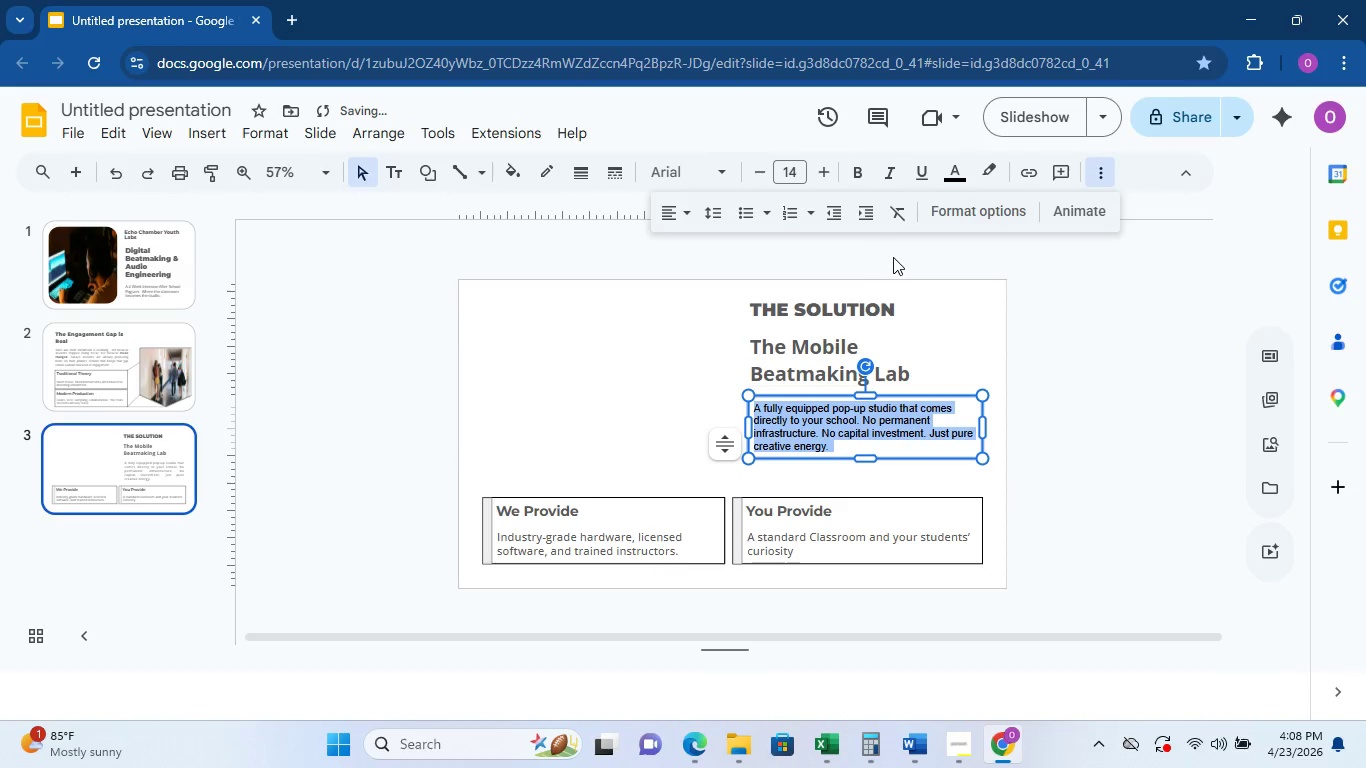 
left_click([755, 209])
 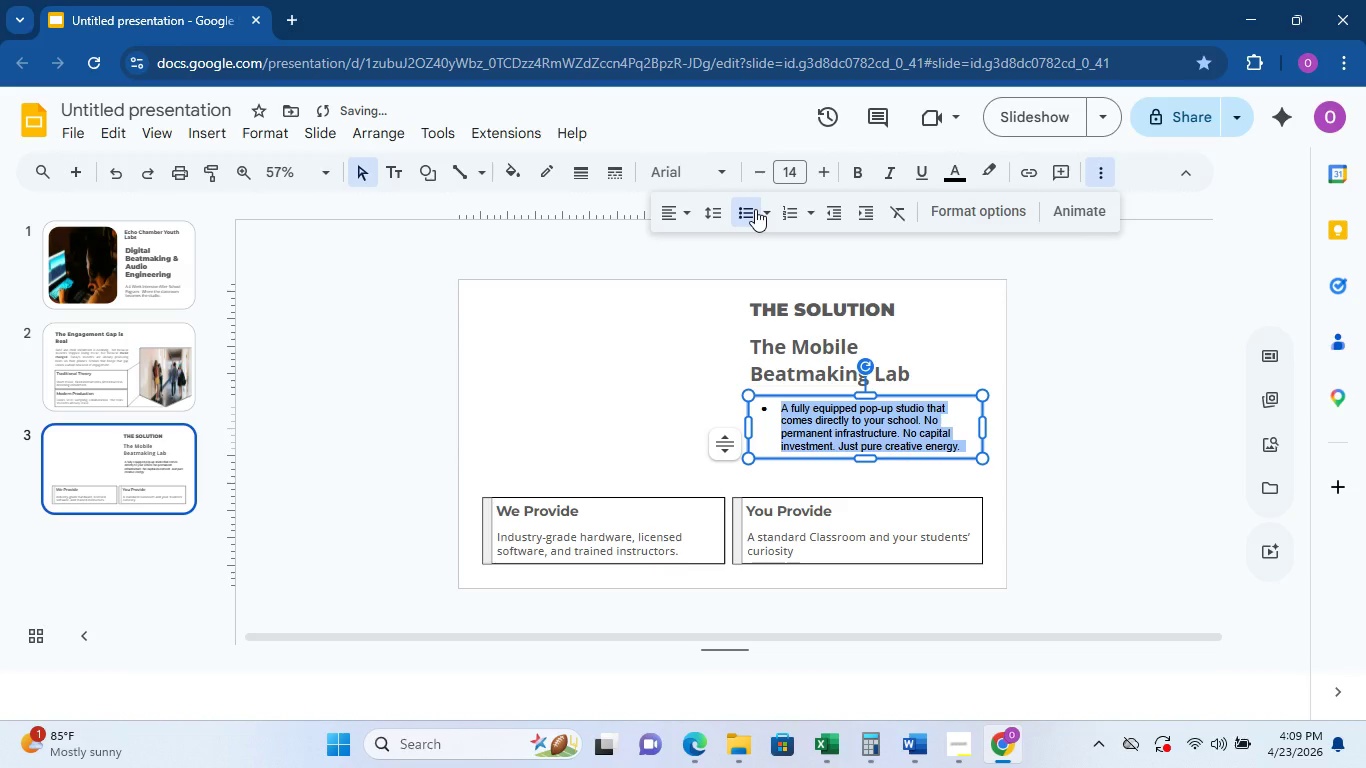 
left_click([755, 209])
 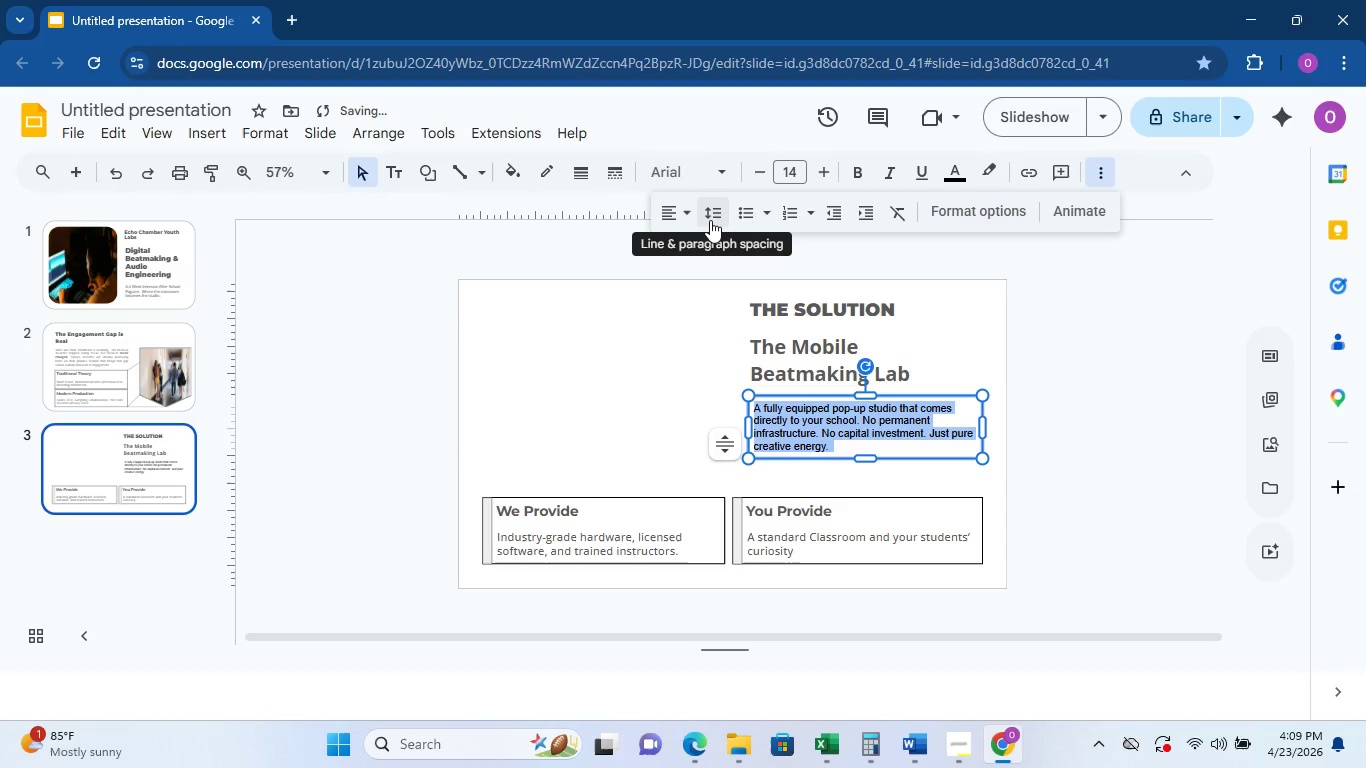 
left_click([710, 220])
 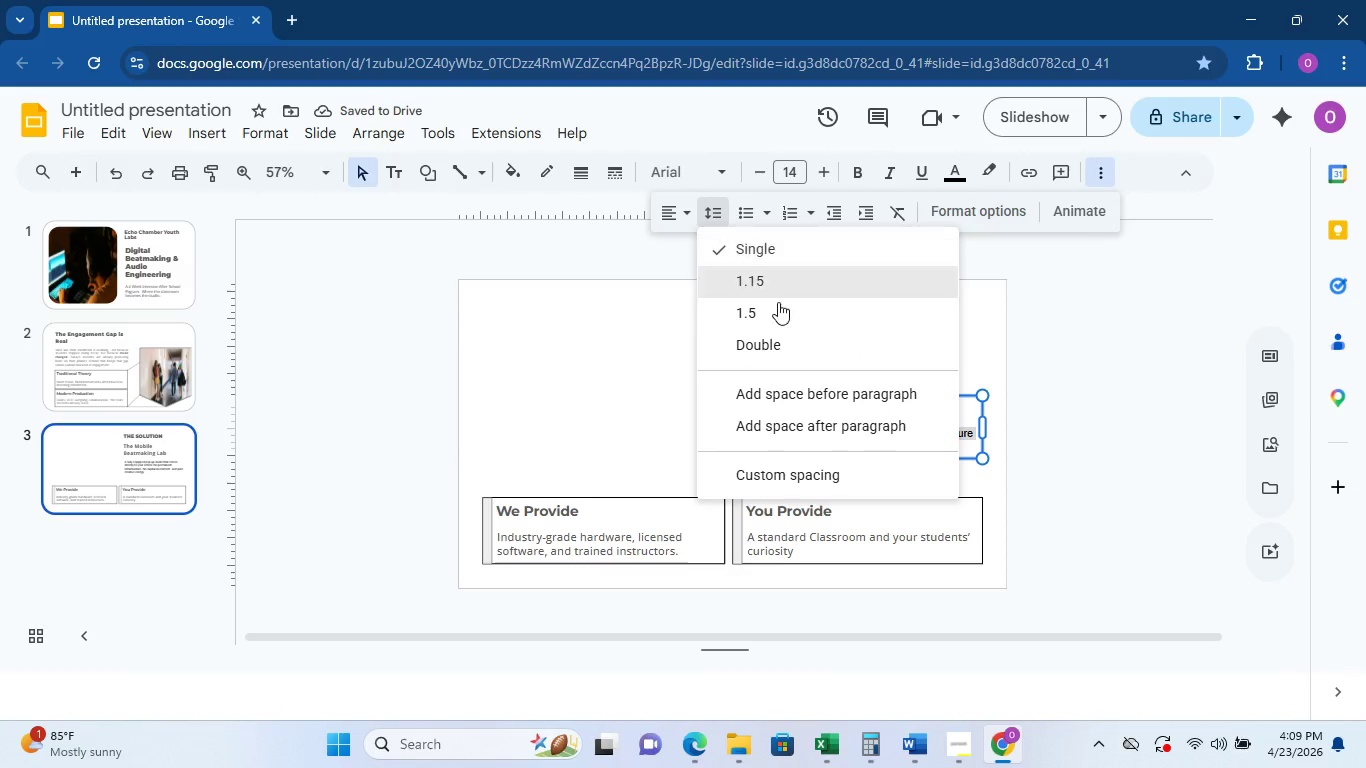 
left_click([775, 279])
 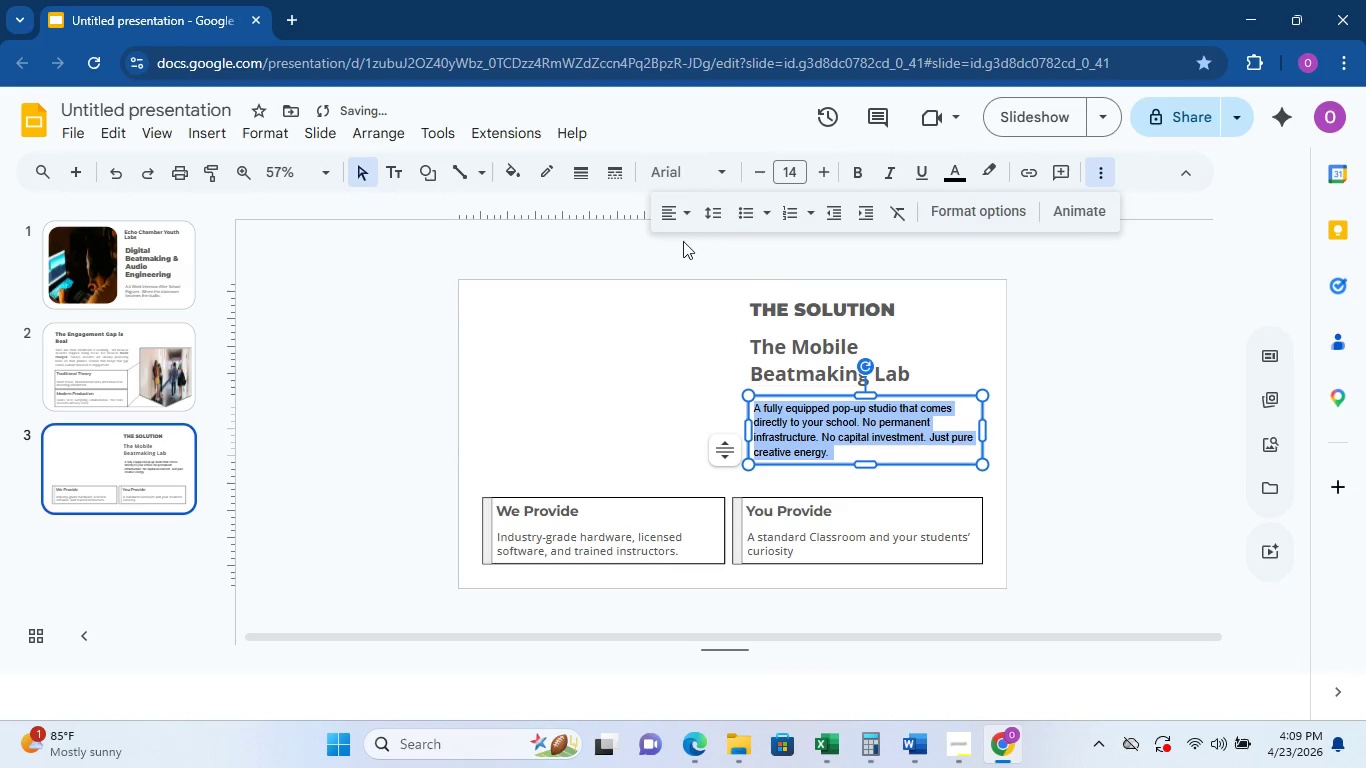 
left_click([673, 220])
 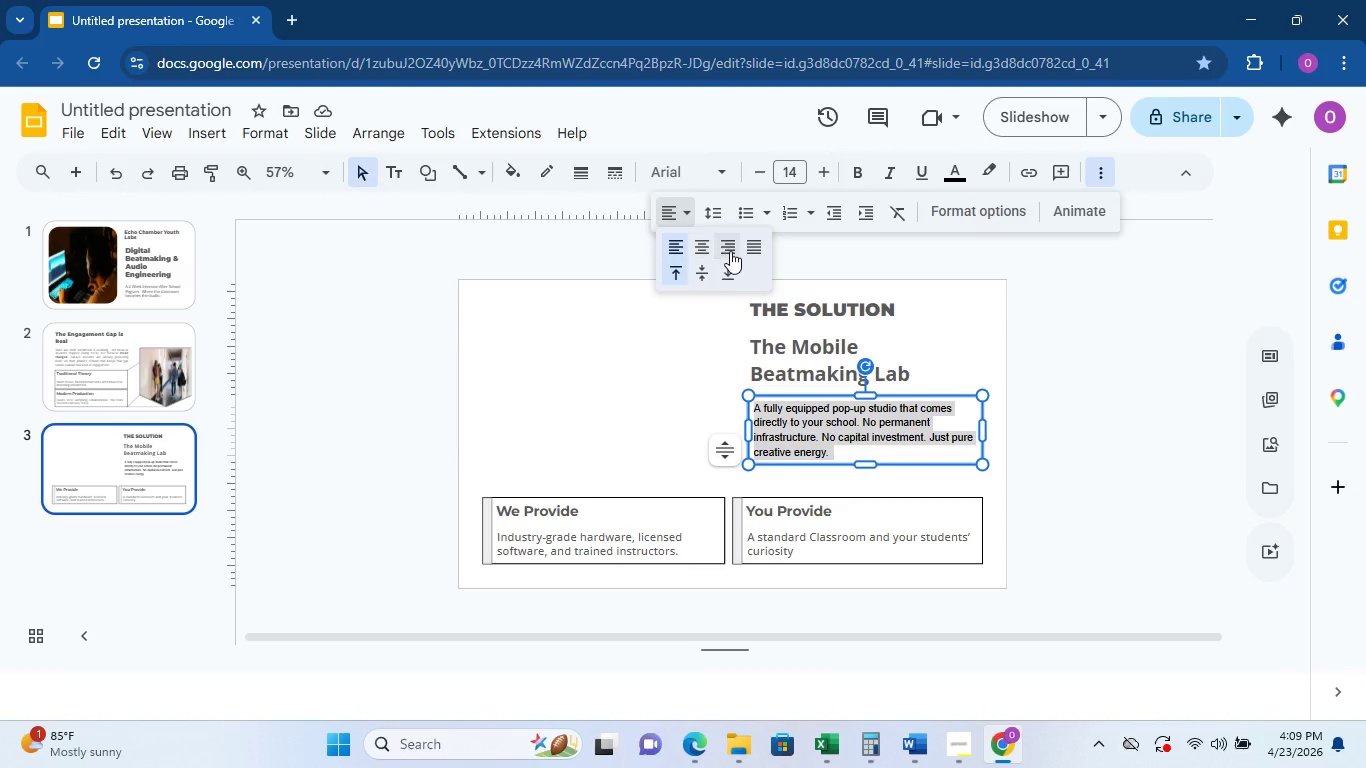 
wait(5.39)
 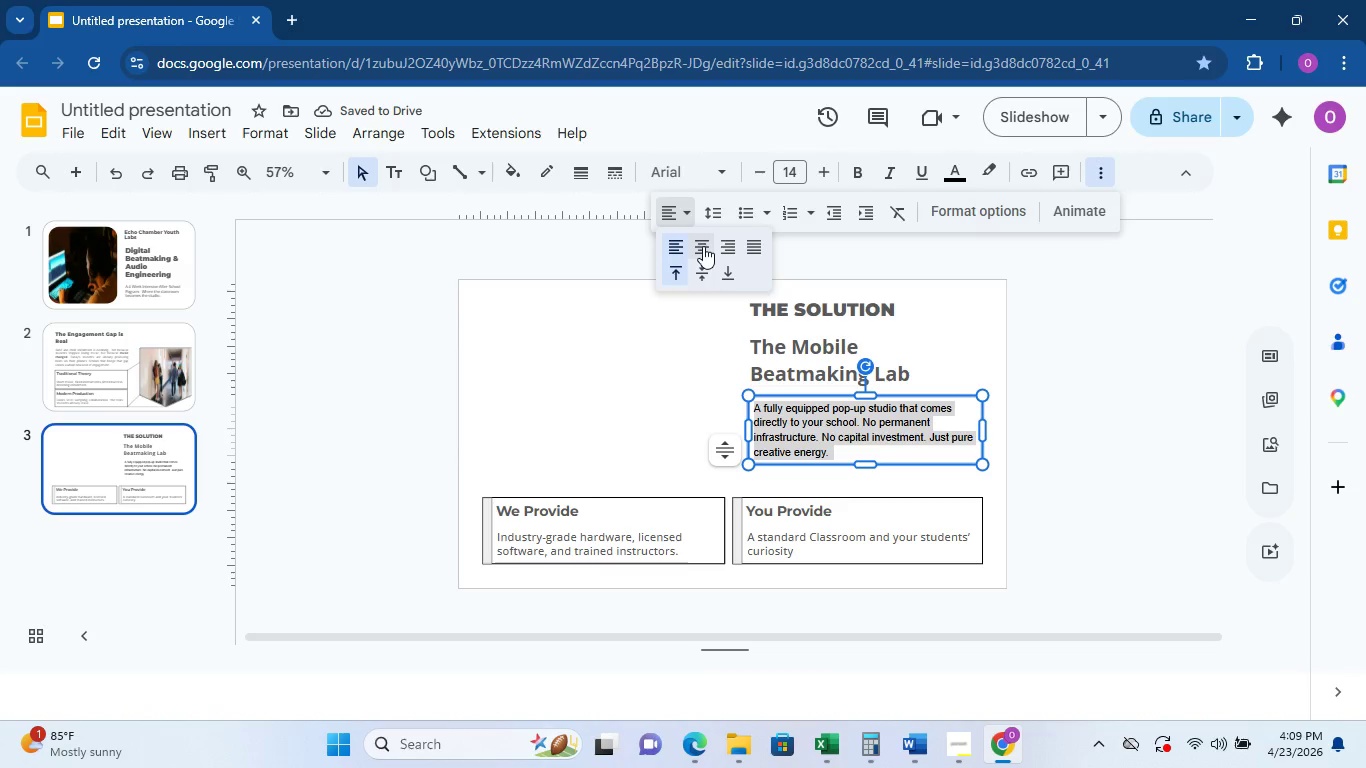 
left_click([752, 252])
 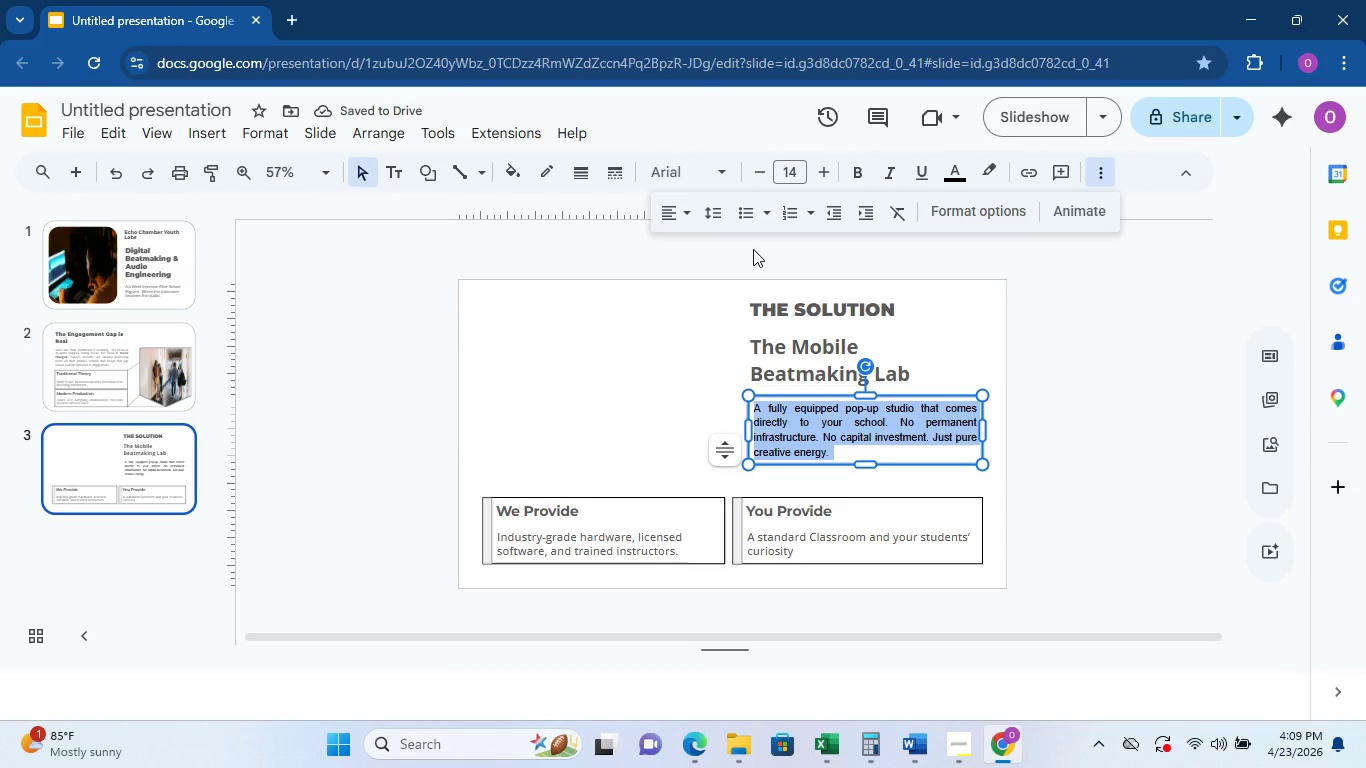 
left_click([692, 184])
 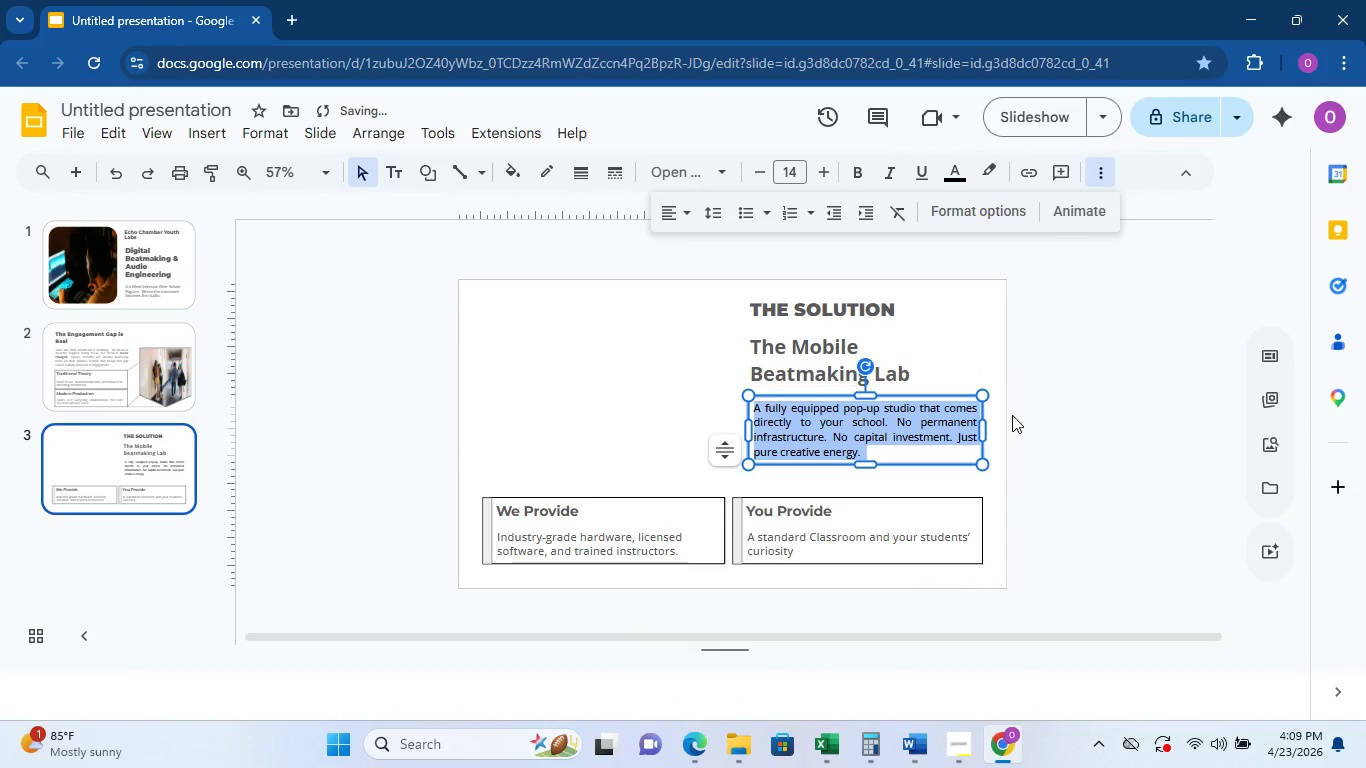 
left_click([1038, 413])
 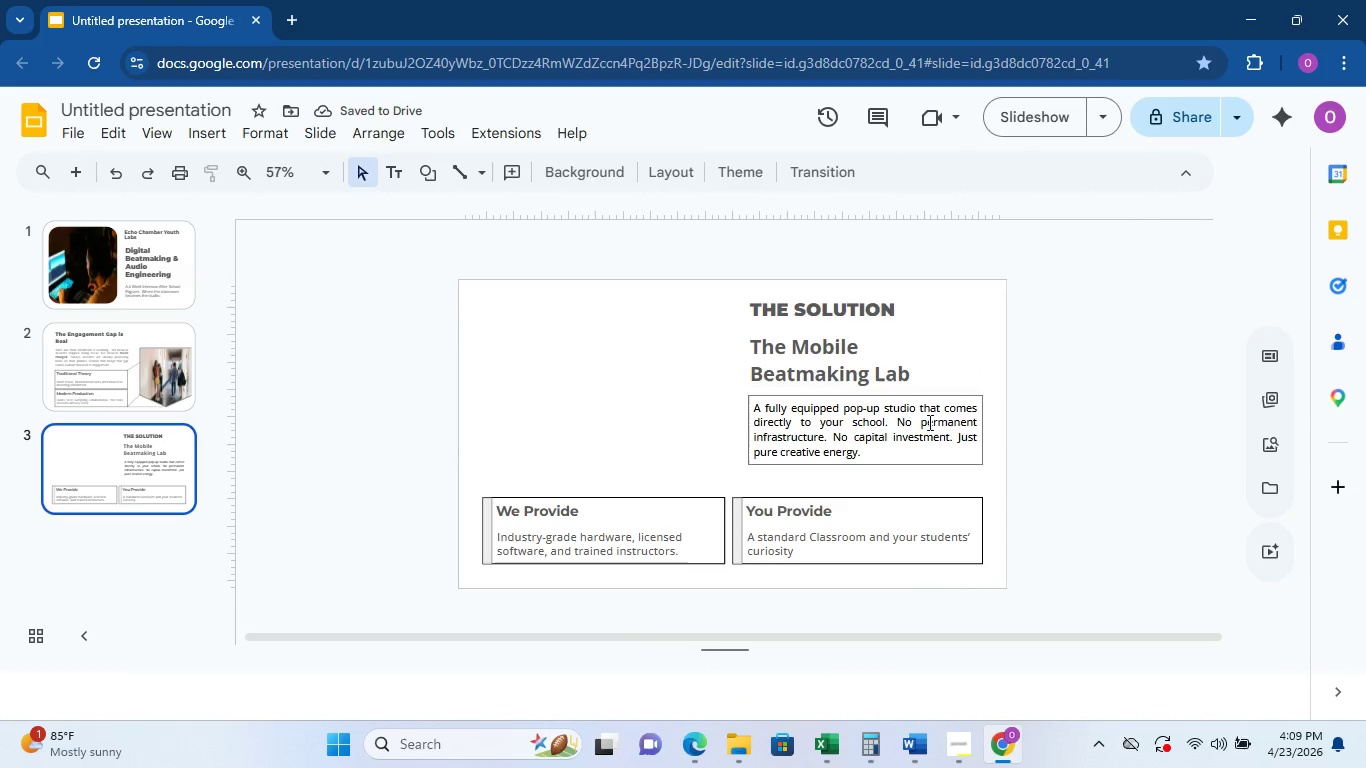 
double_click([909, 426])
 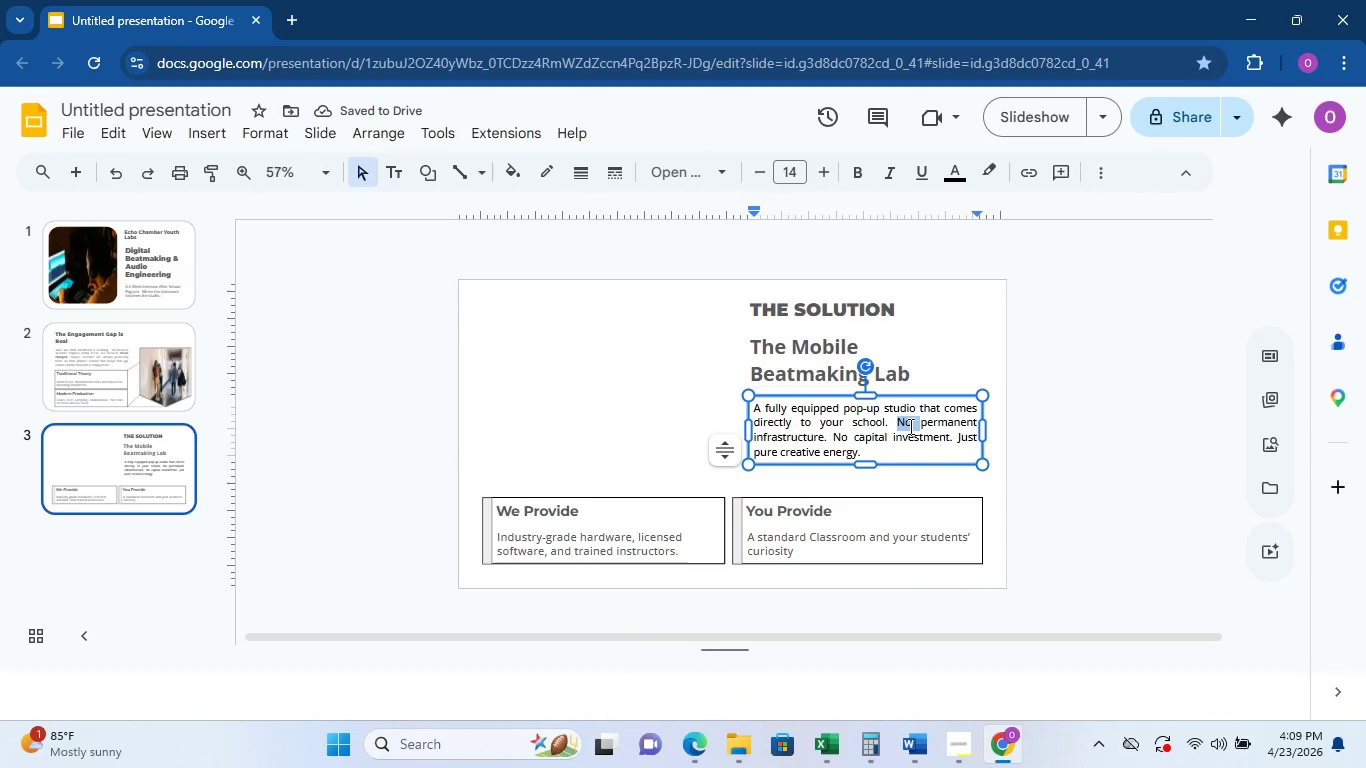 
triple_click([909, 426])
 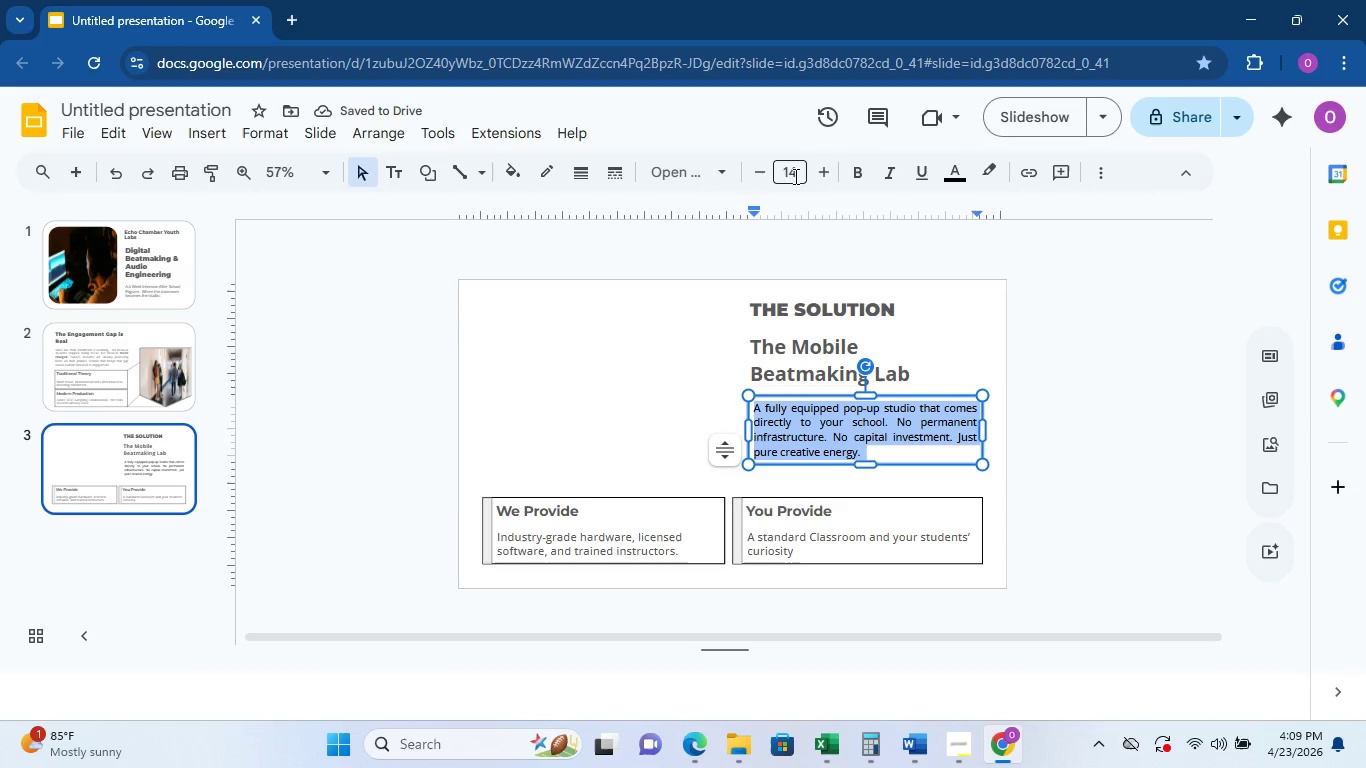 
left_click([815, 173])
 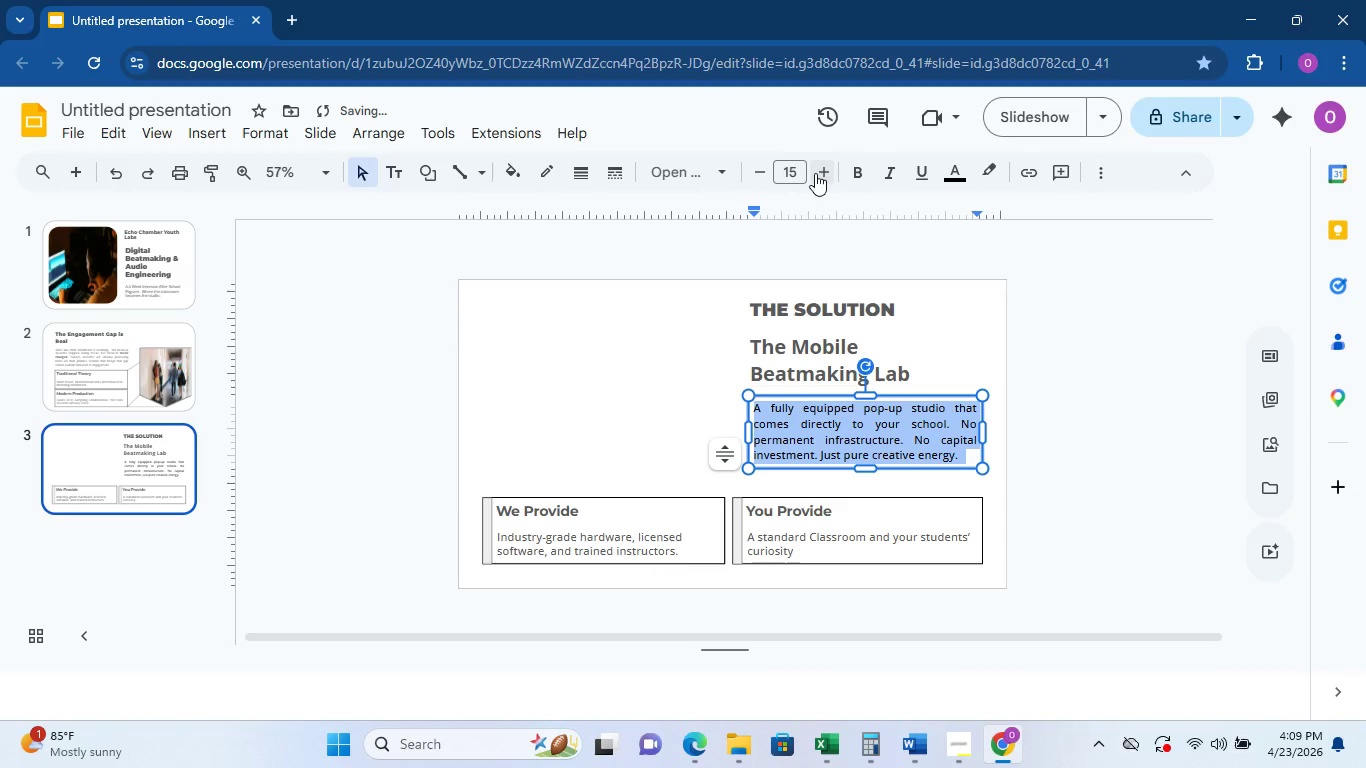 
left_click([815, 173])
 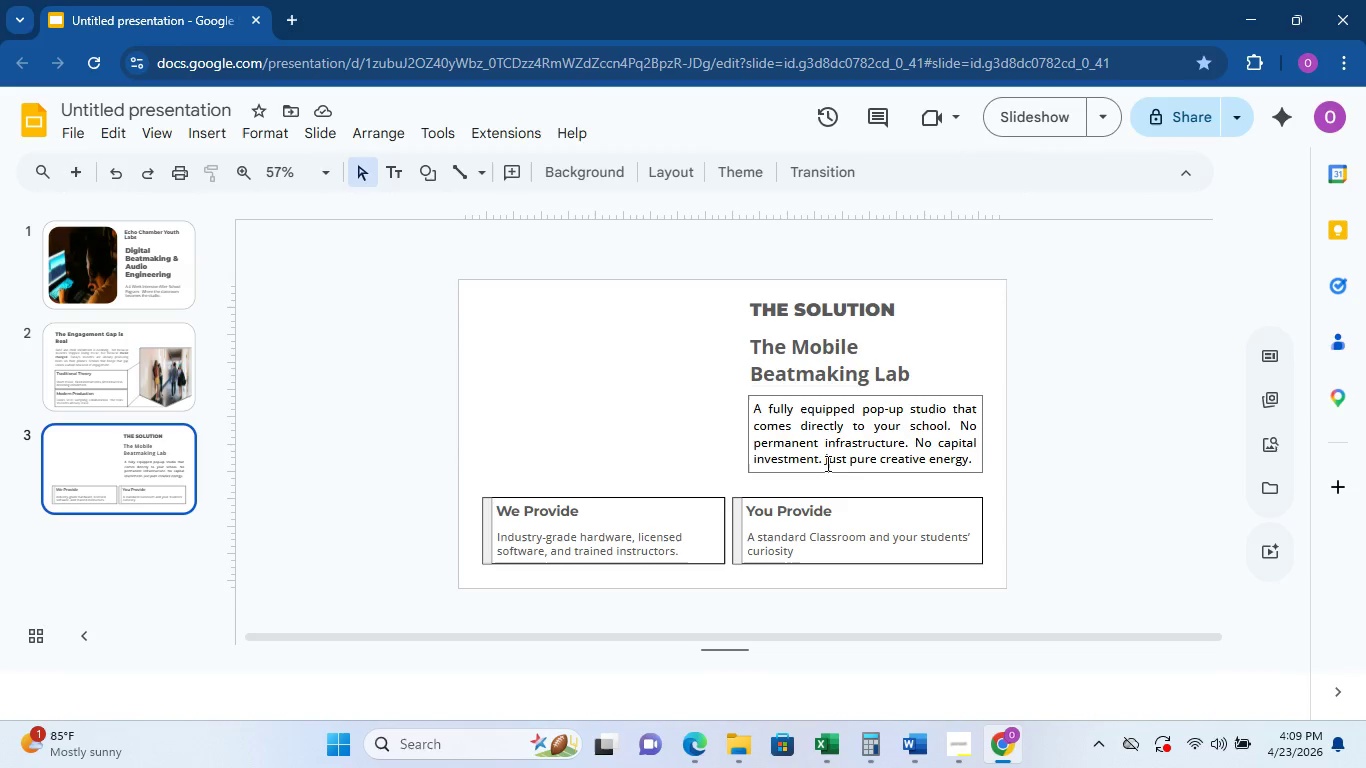 
wait(16.73)
 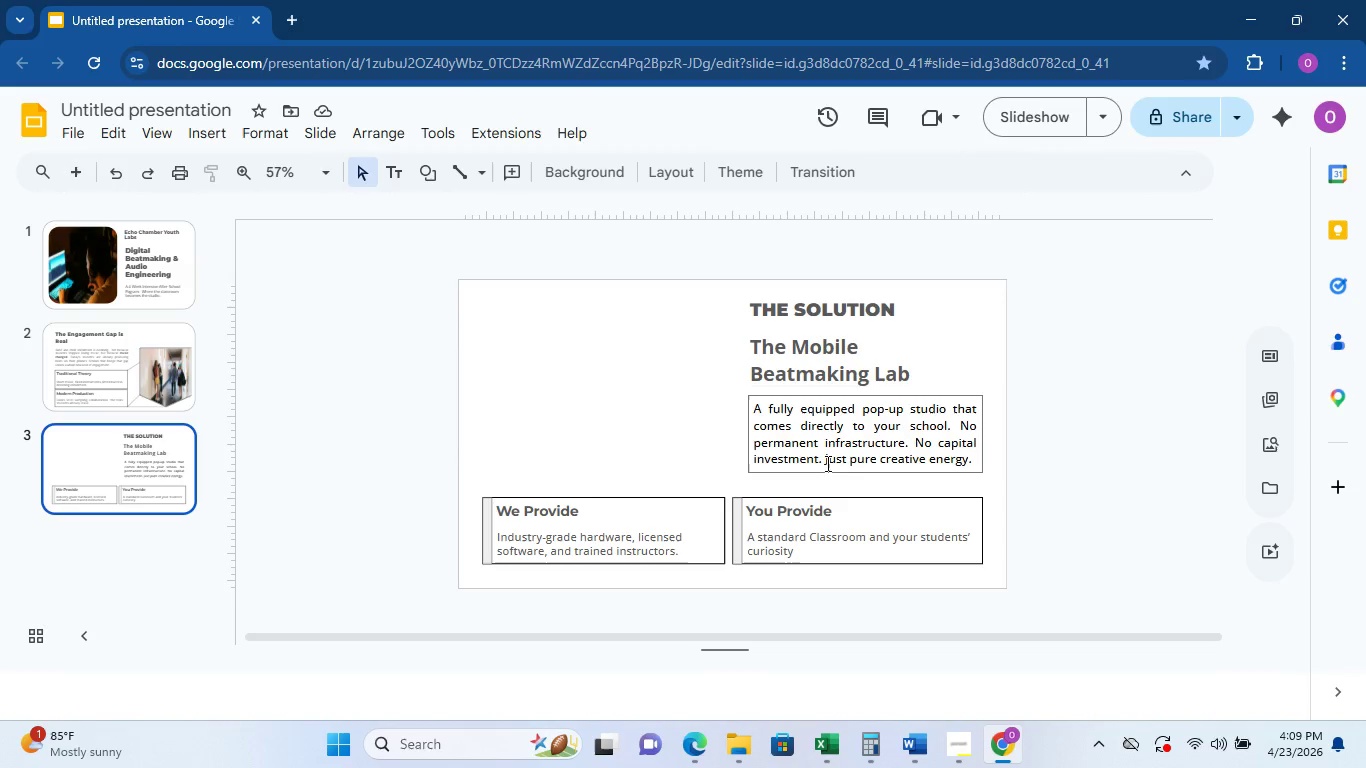 
left_click_drag(start_coordinate=[846, 458], to_coordinate=[824, 459])
 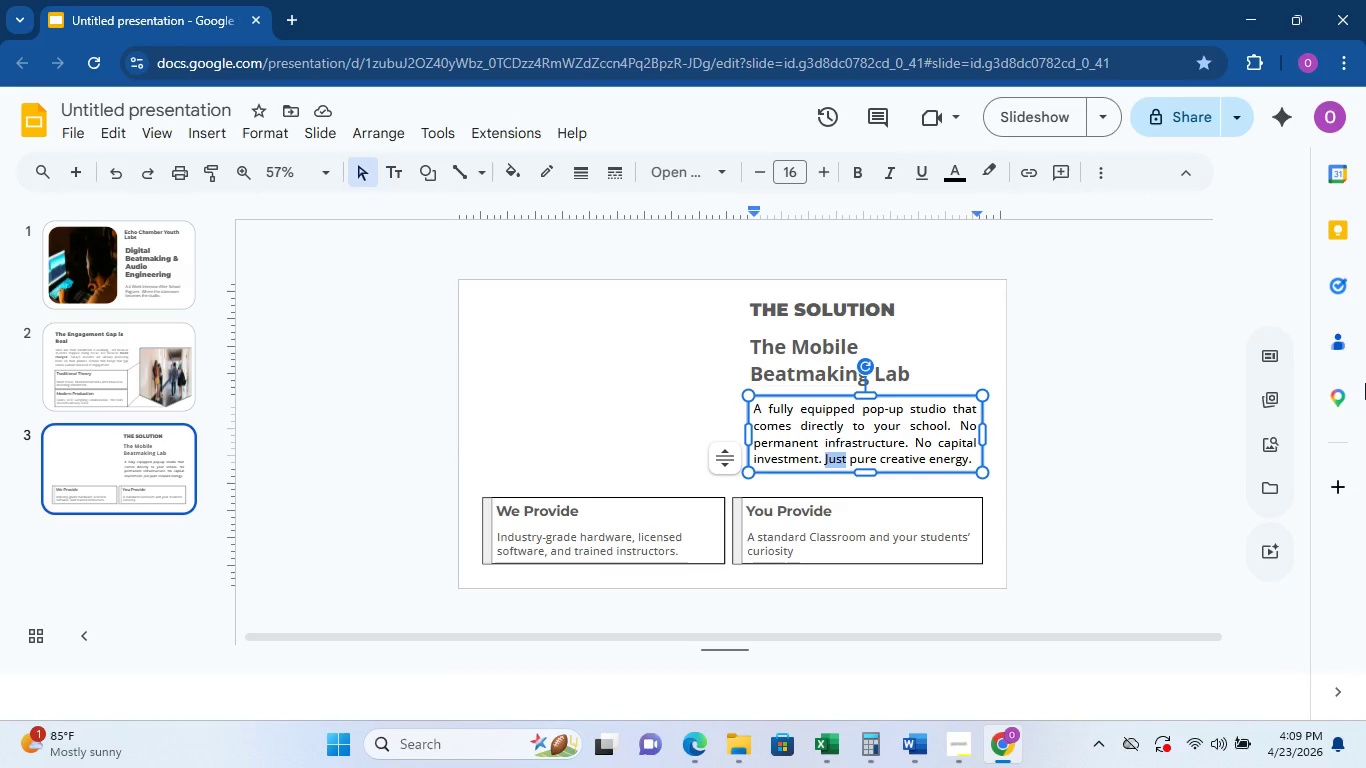 
type(Just)
 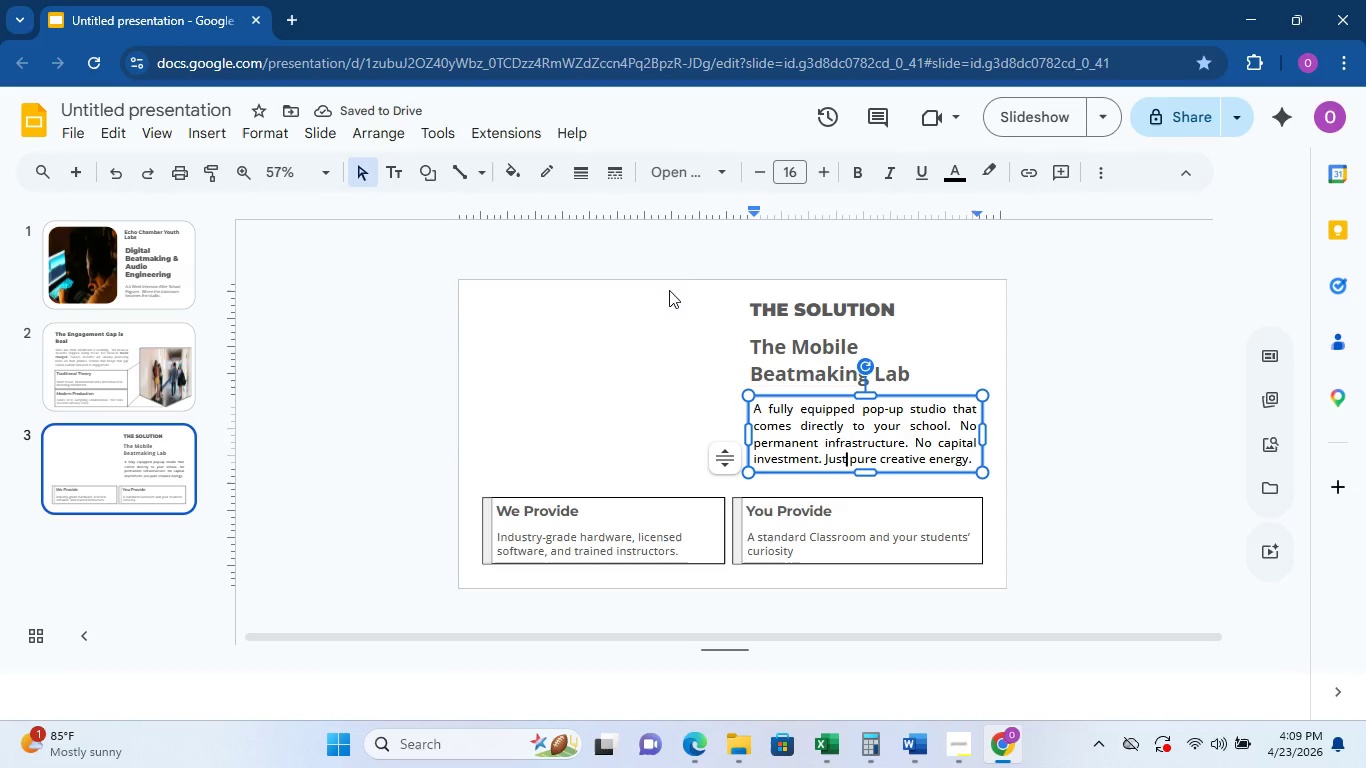 
left_click([1068, 369])
 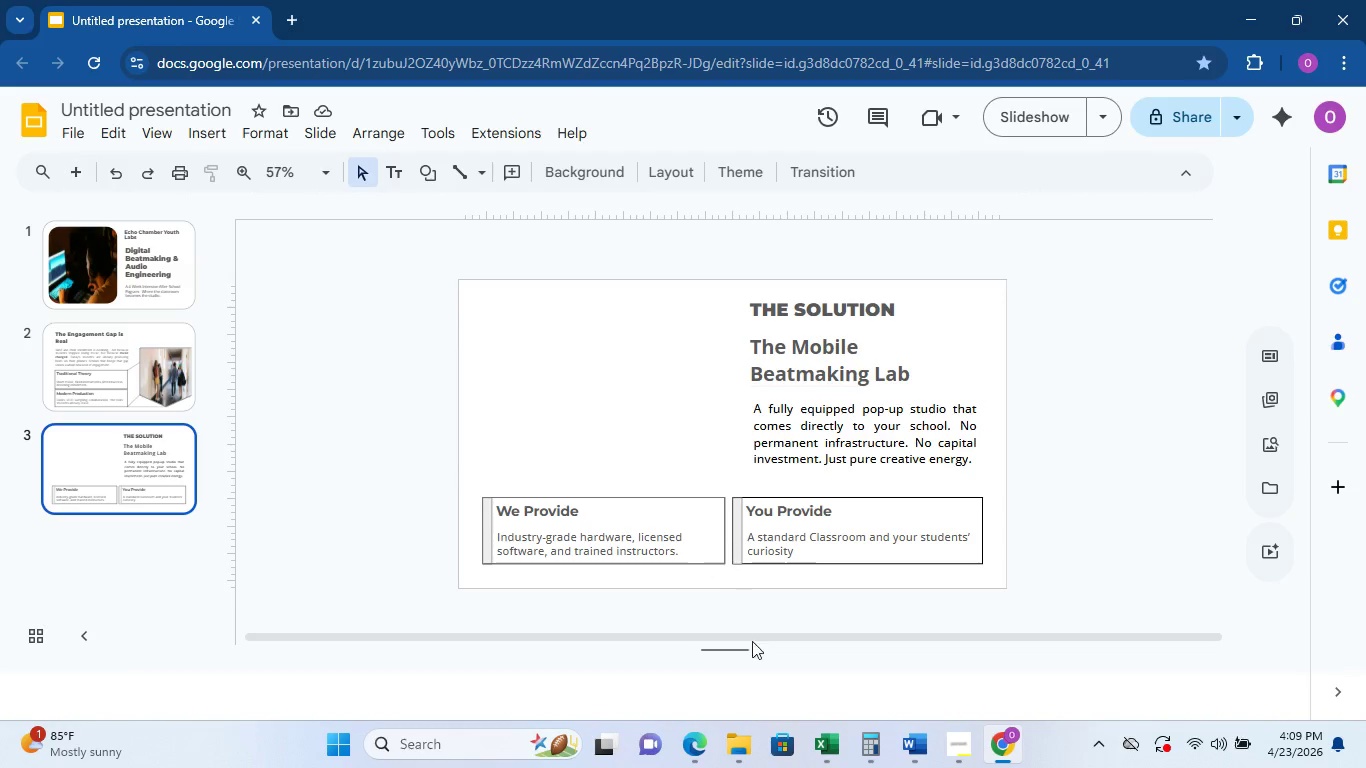 
left_click([744, 738])
 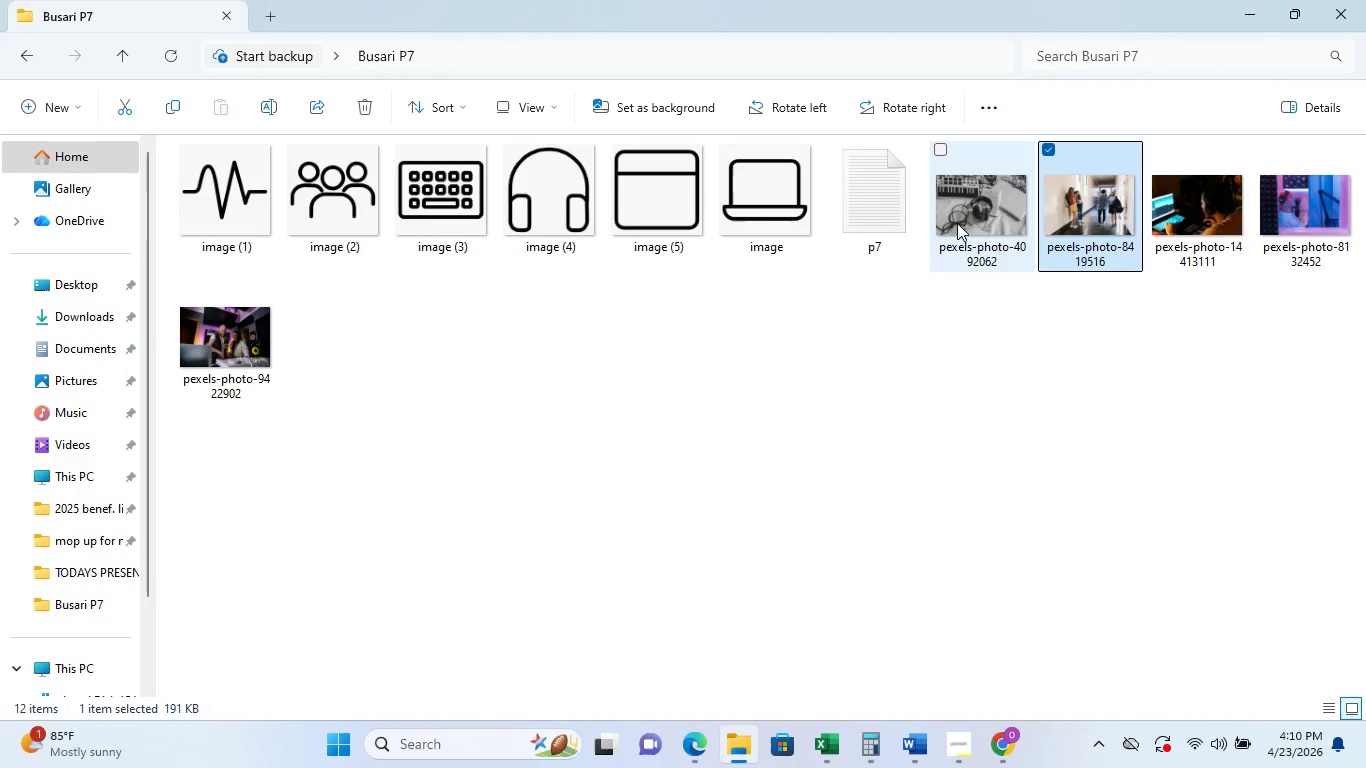 
left_click([991, 206])
 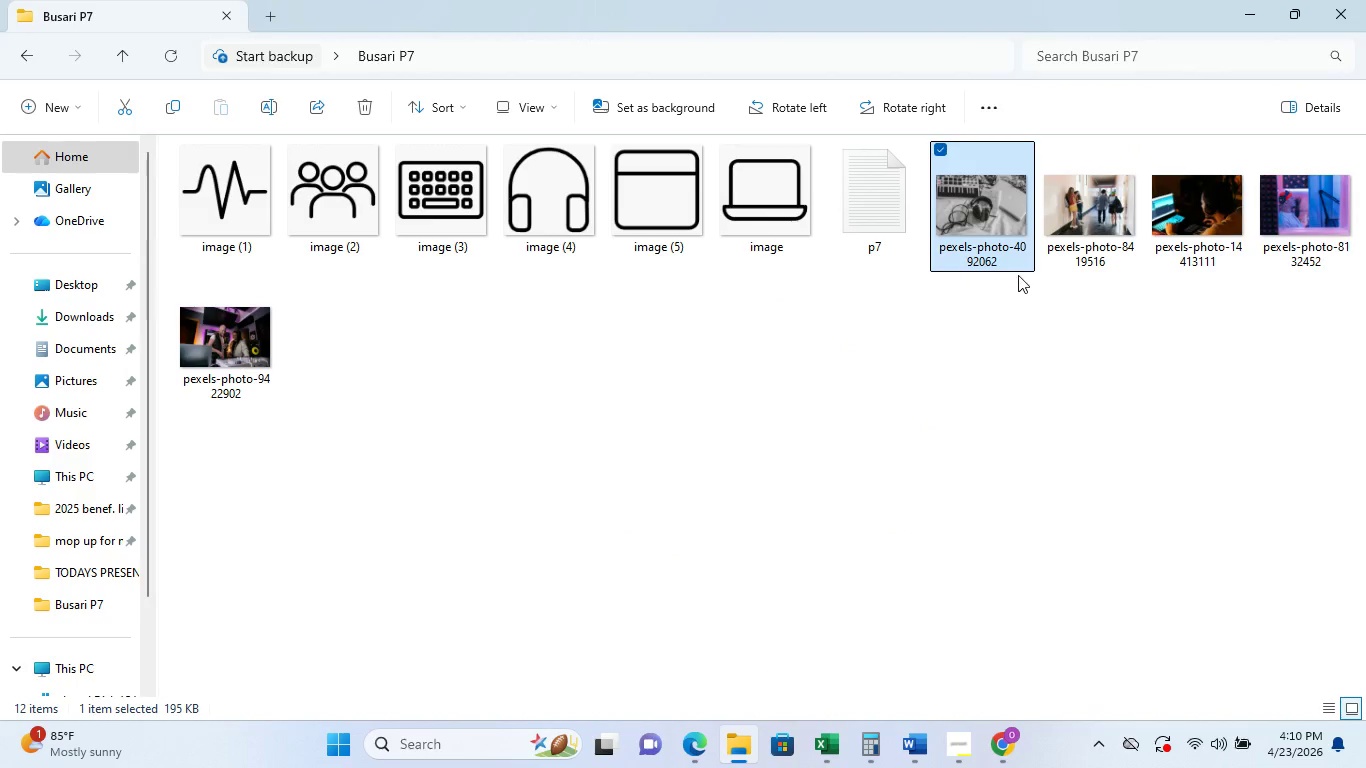 
right_click([1008, 216])
 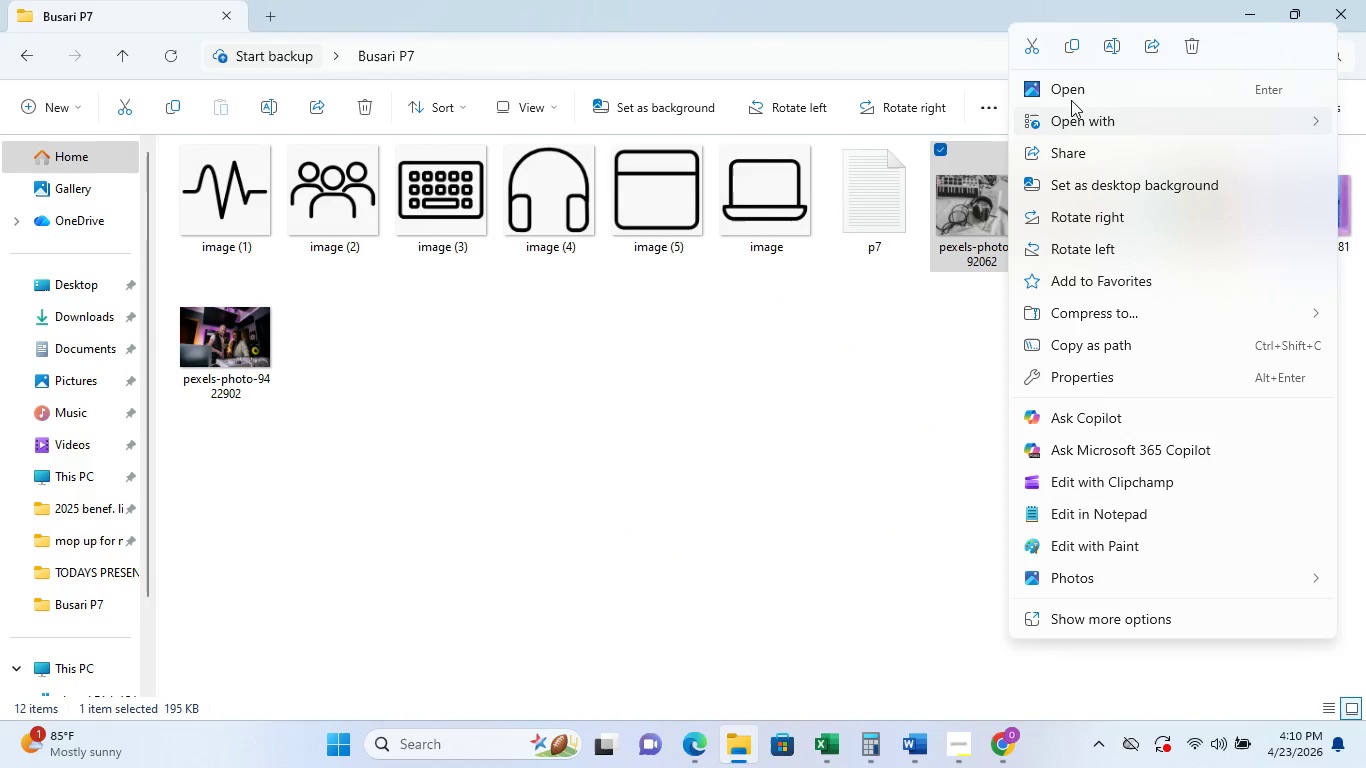 
left_click([1069, 49])
 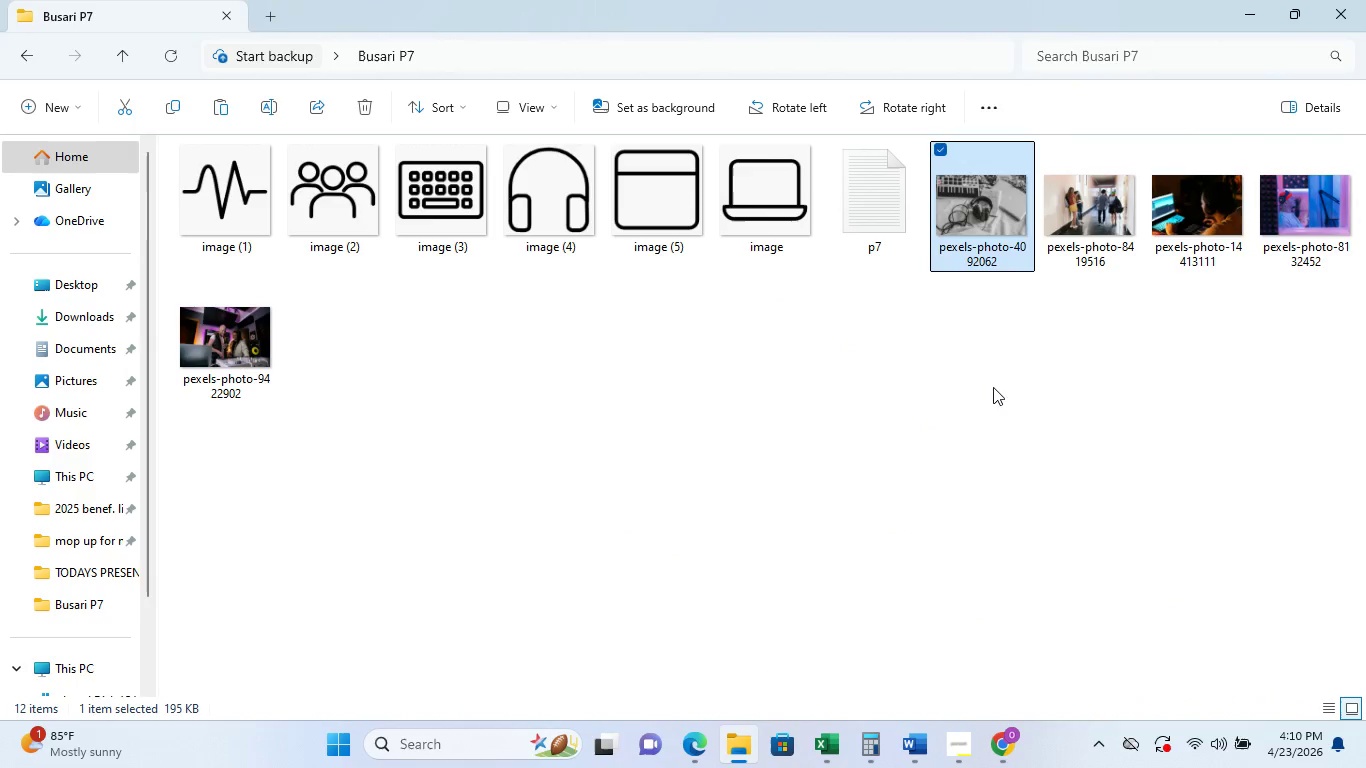 
left_click([992, 395])
 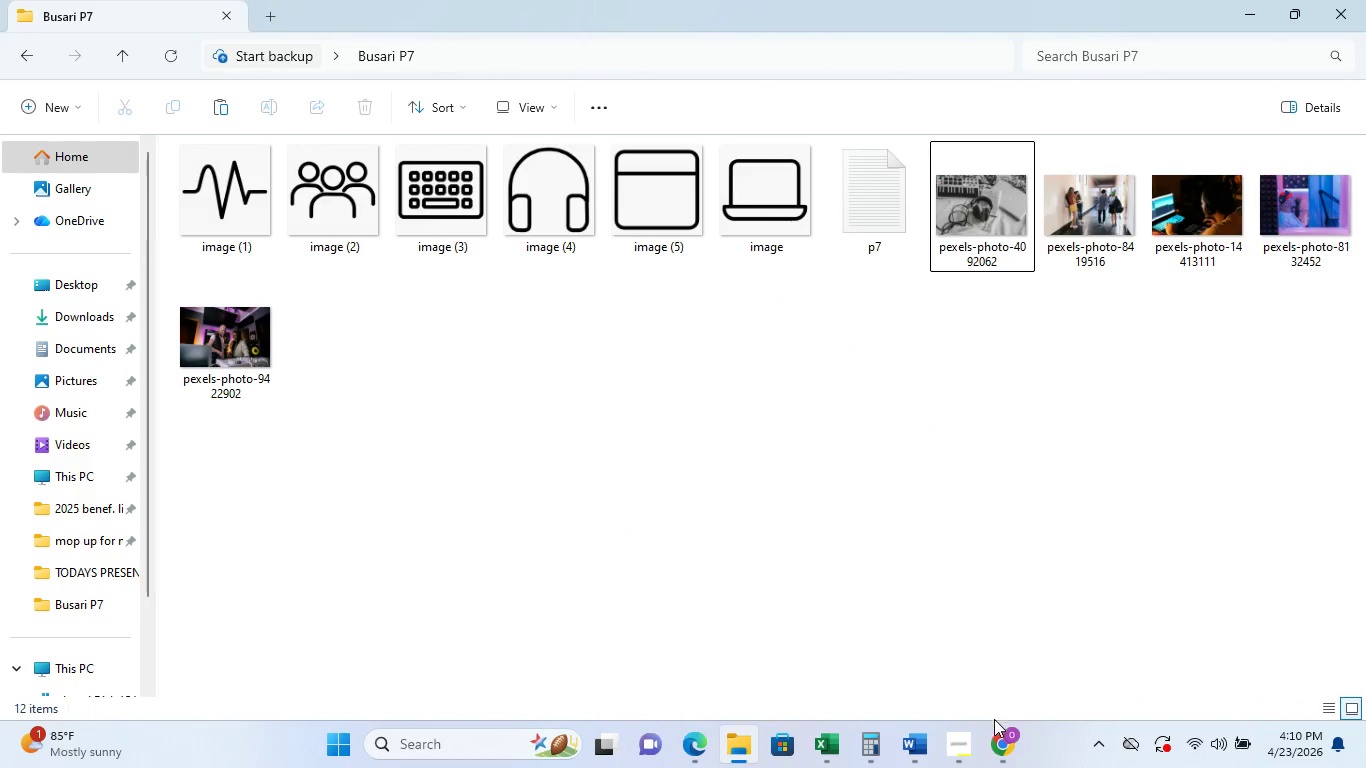 
left_click([1003, 735])
 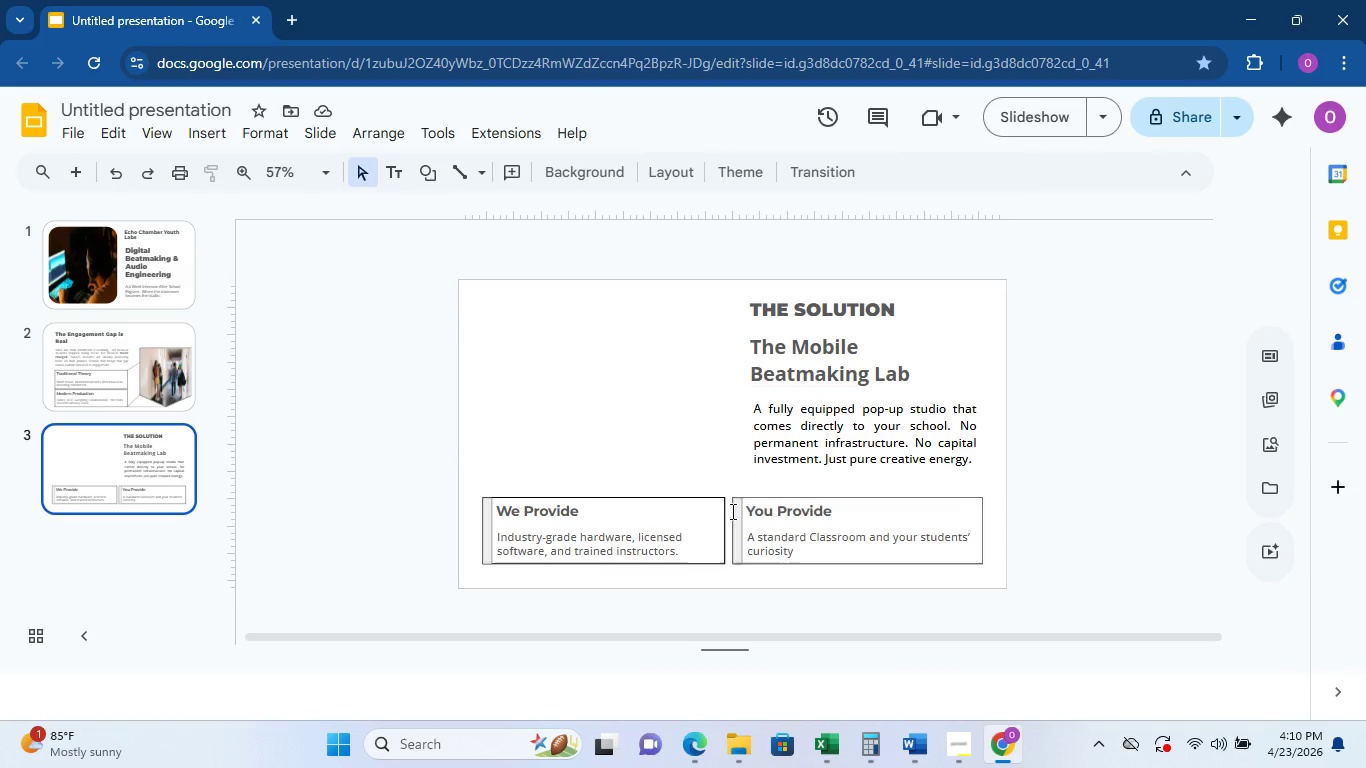 
right_click([546, 375])
 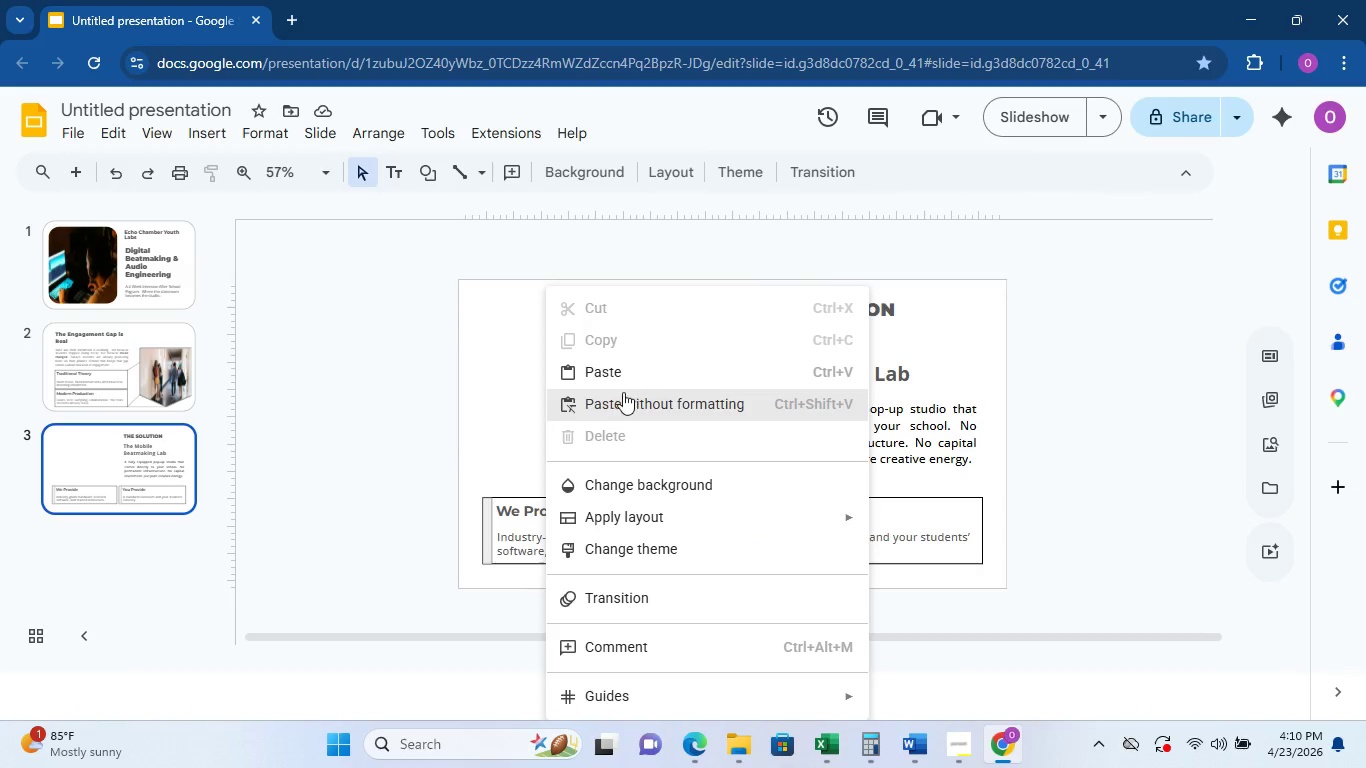 
left_click([627, 380])
 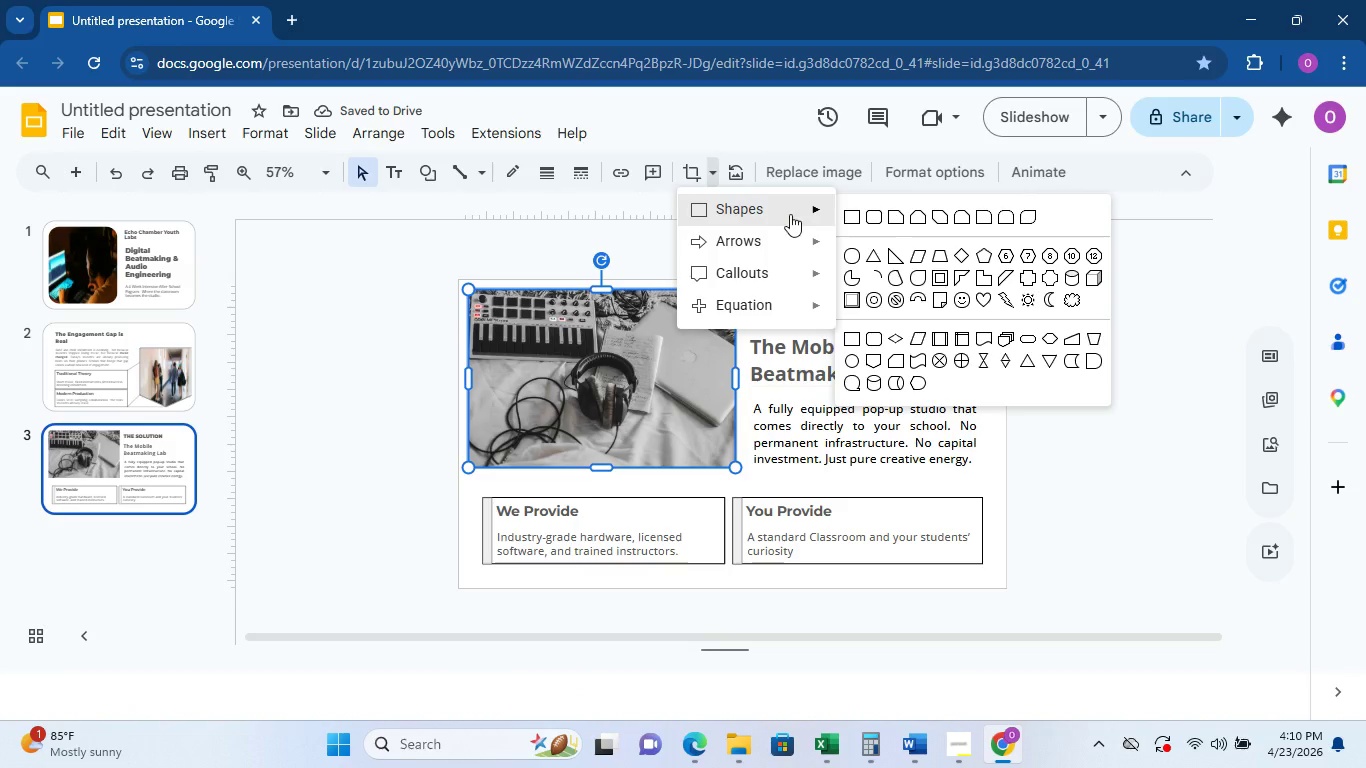 
wait(7.42)
 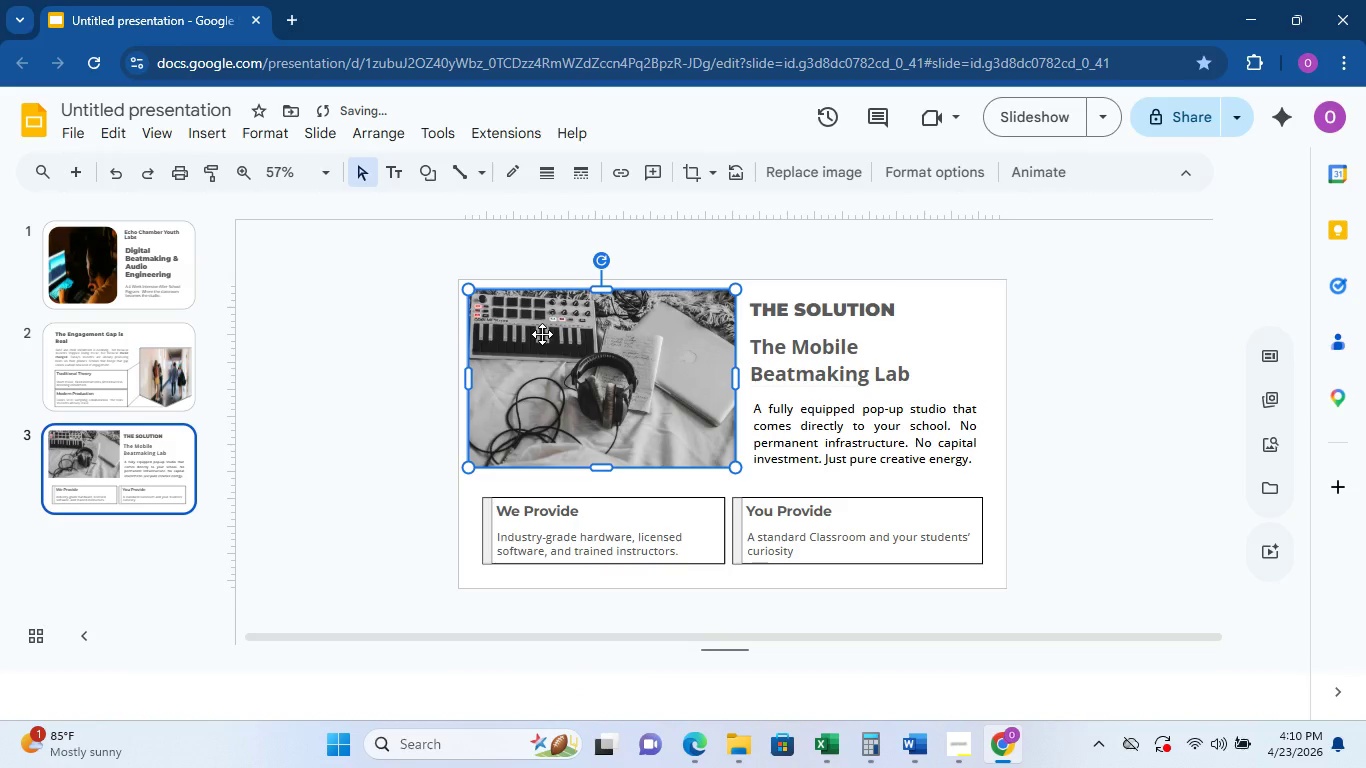 
left_click([896, 281])
 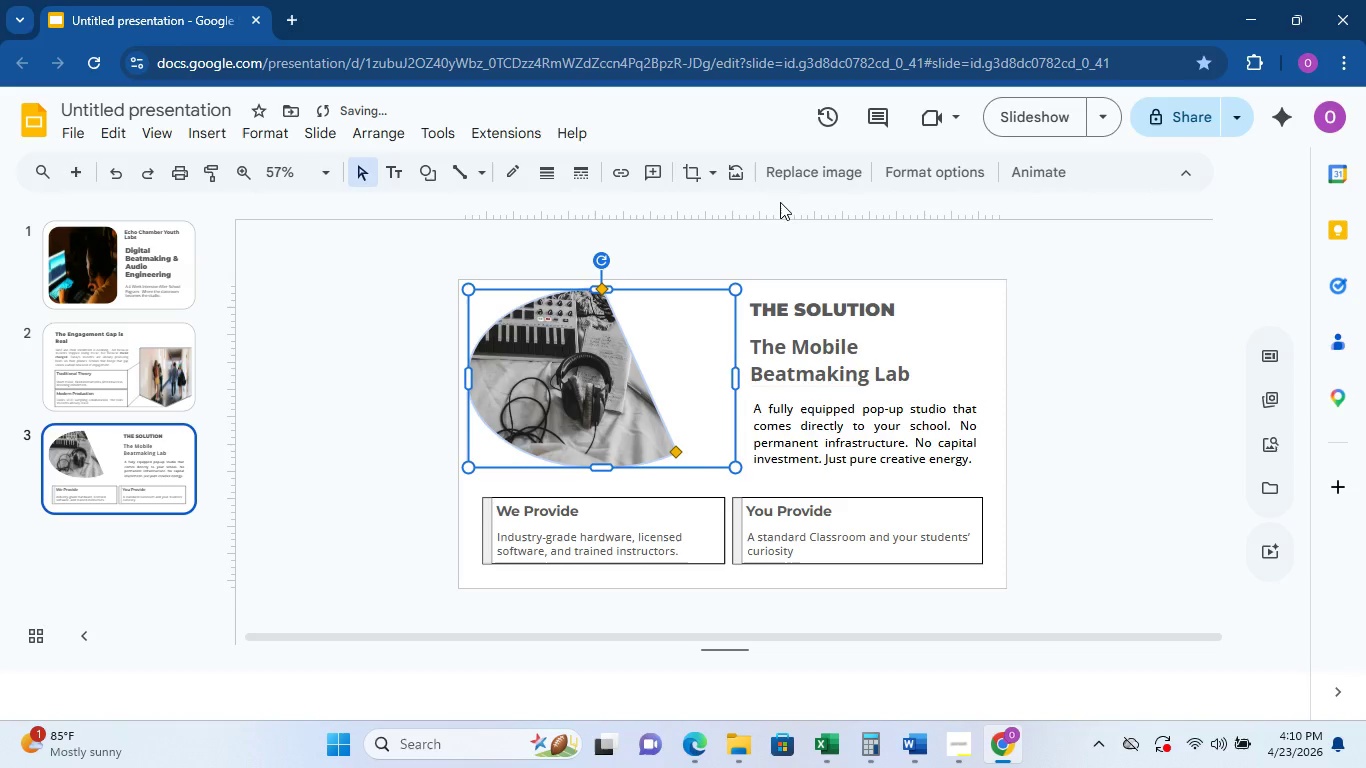 
left_click([707, 174])
 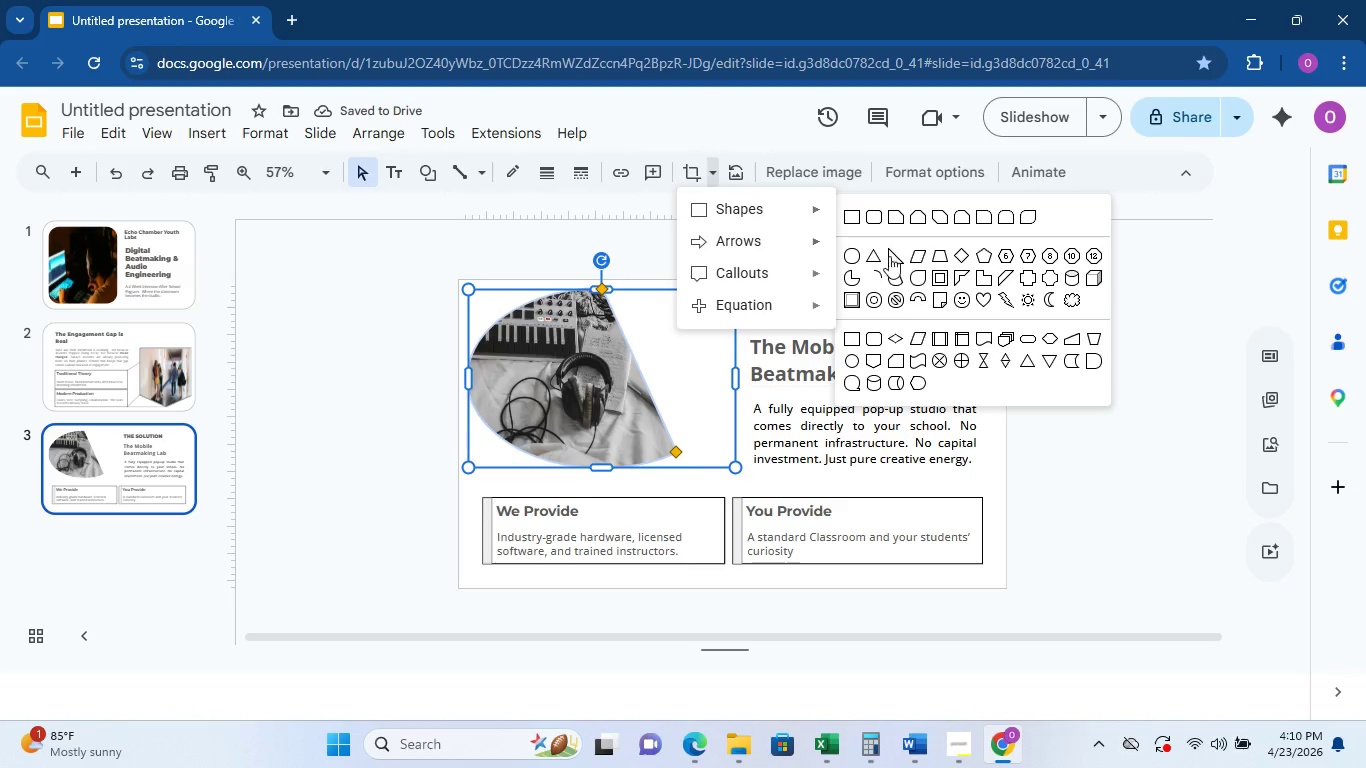 
left_click([918, 286])
 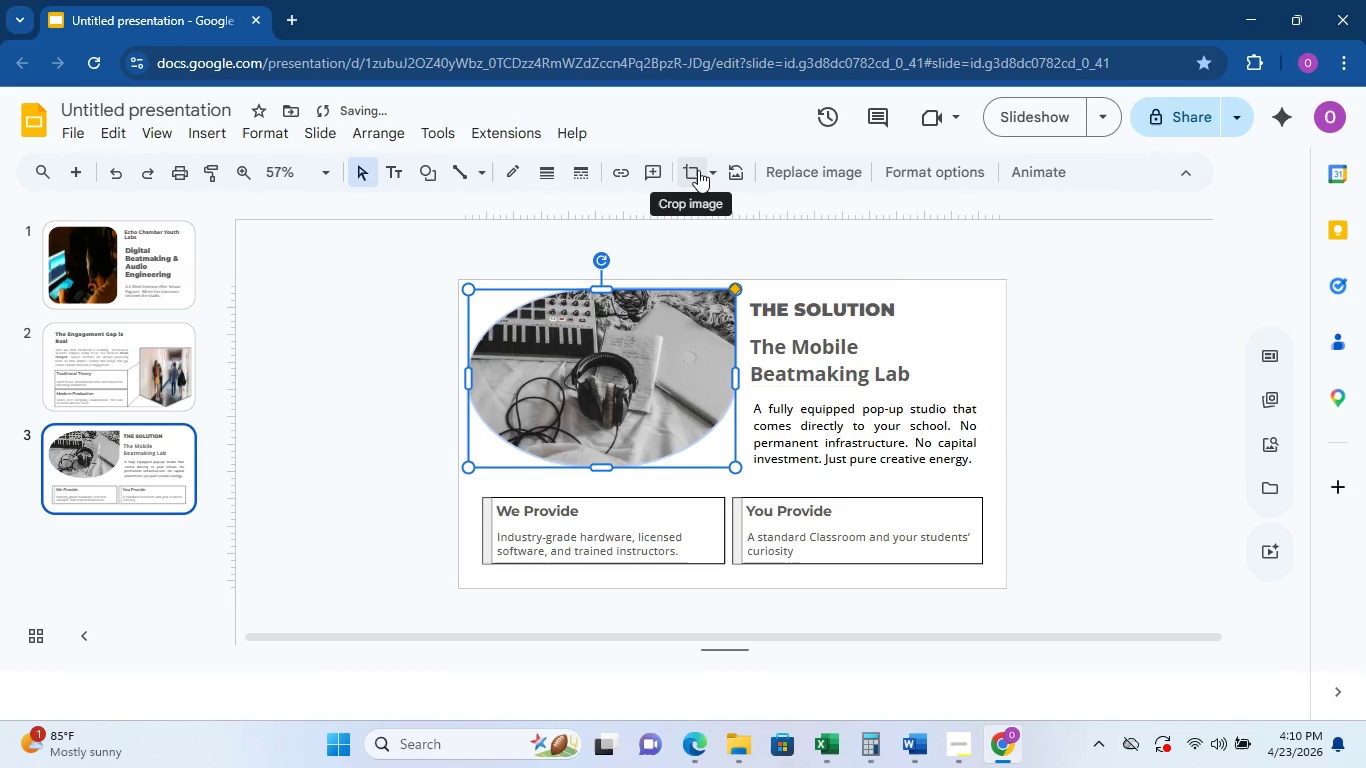 
left_click([707, 169])
 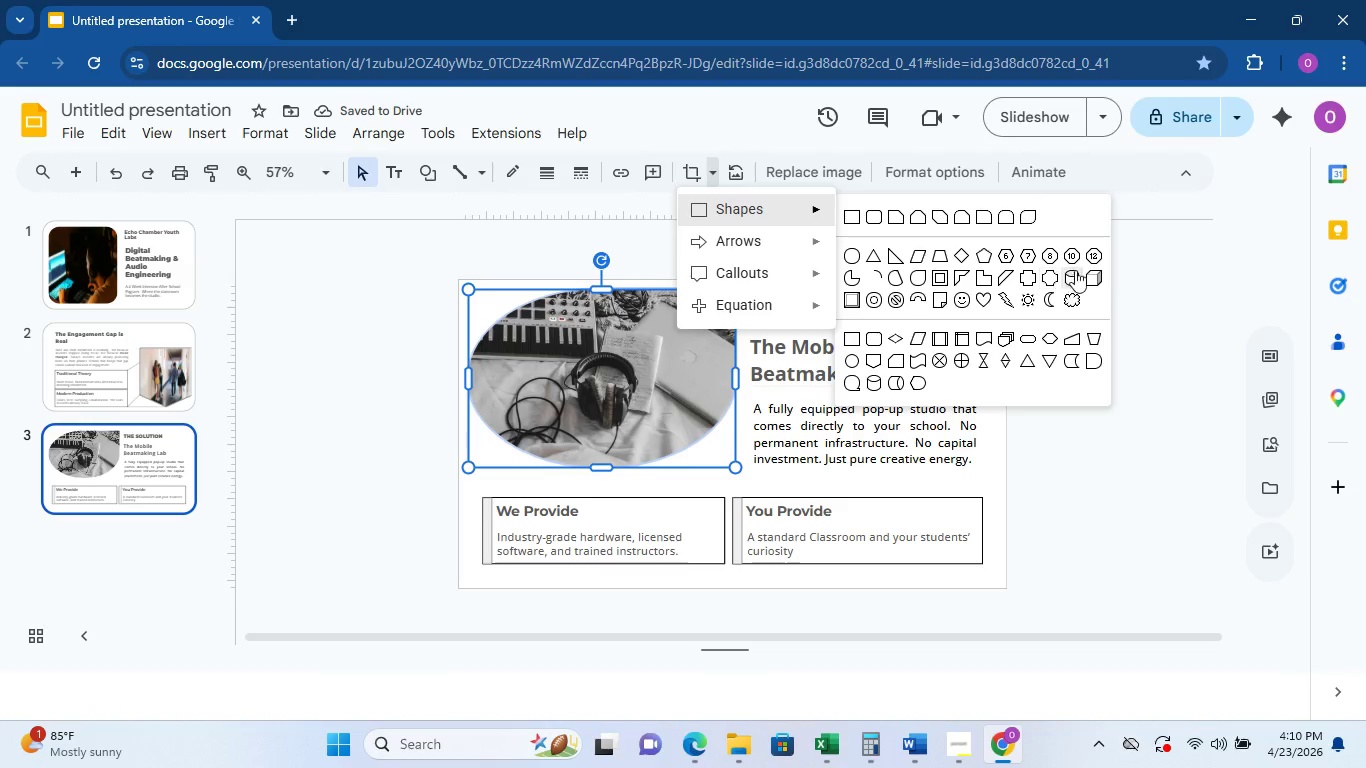 
left_click([1085, 276])
 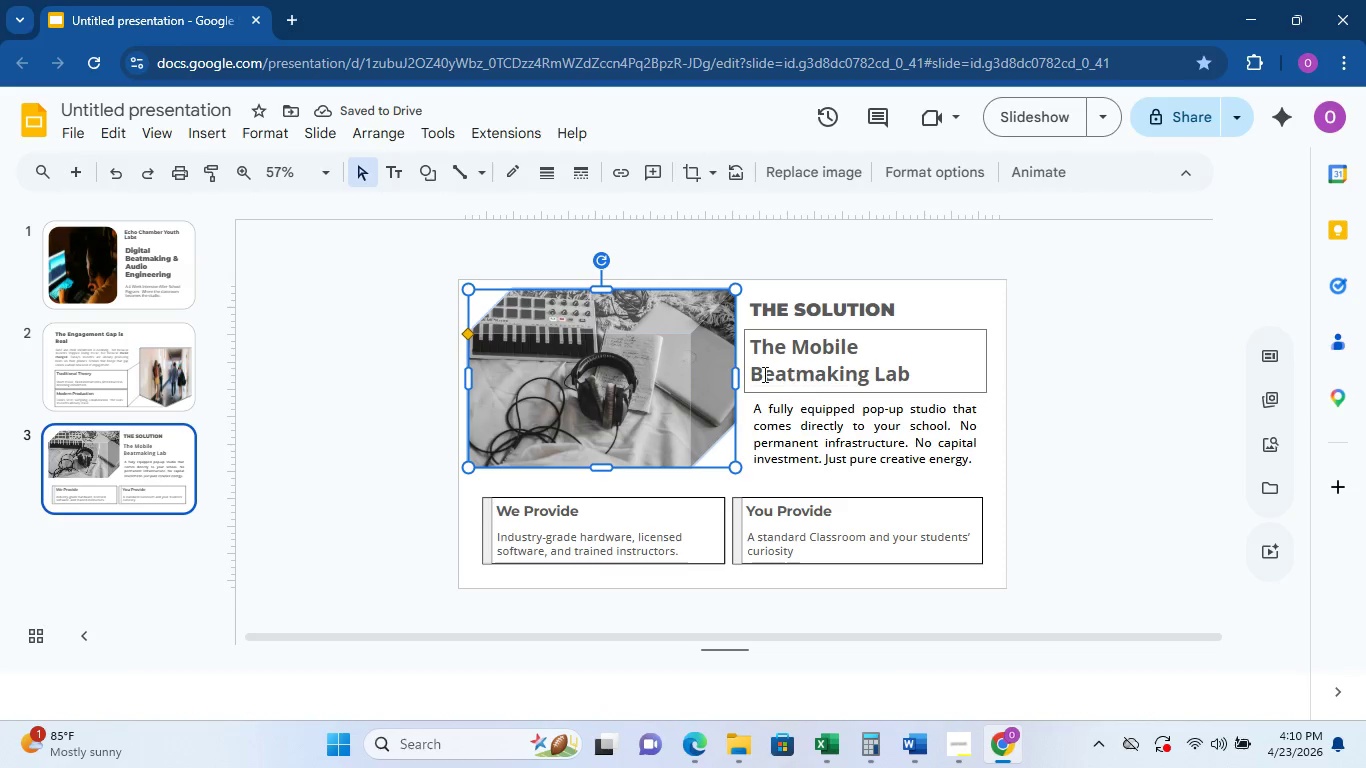 
left_click_drag(start_coordinate=[658, 350], to_coordinate=[657, 356])
 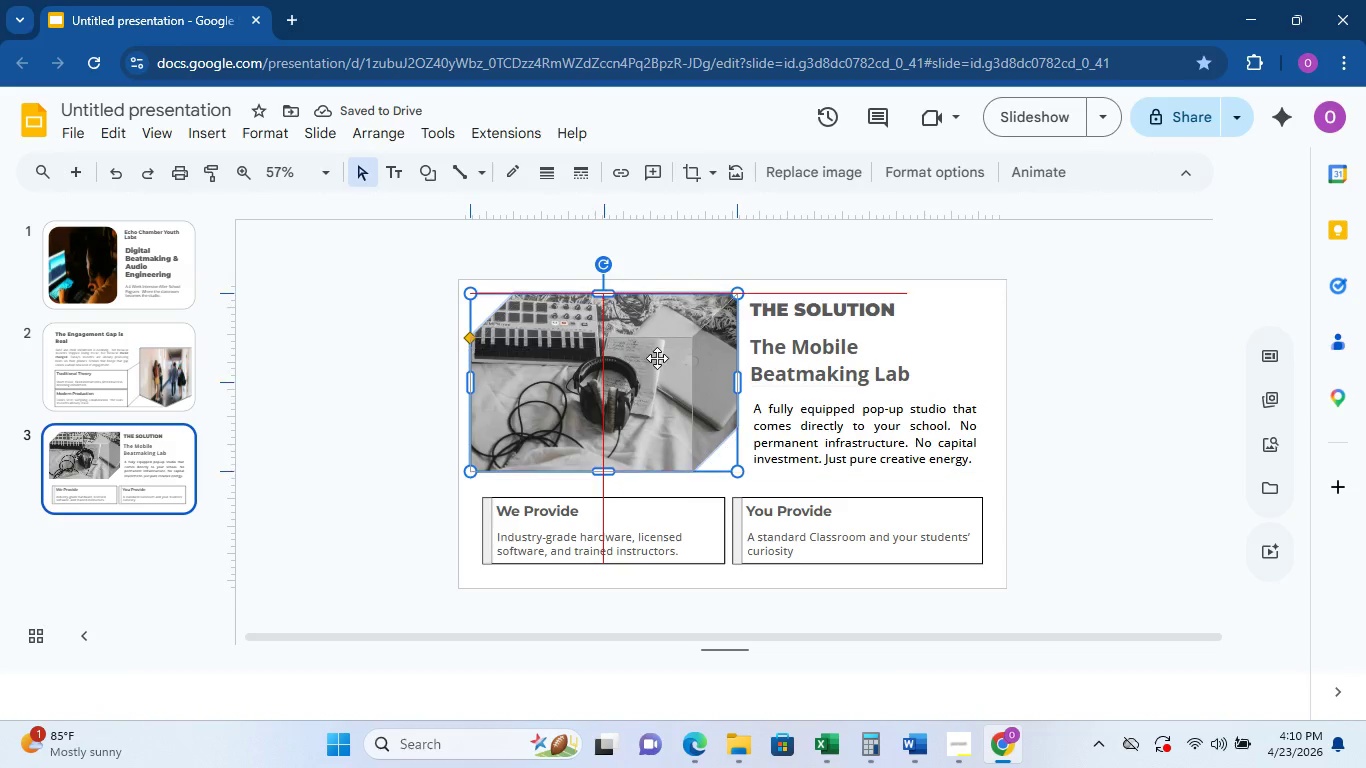 
left_click_drag(start_coordinate=[657, 356], to_coordinate=[657, 364])
 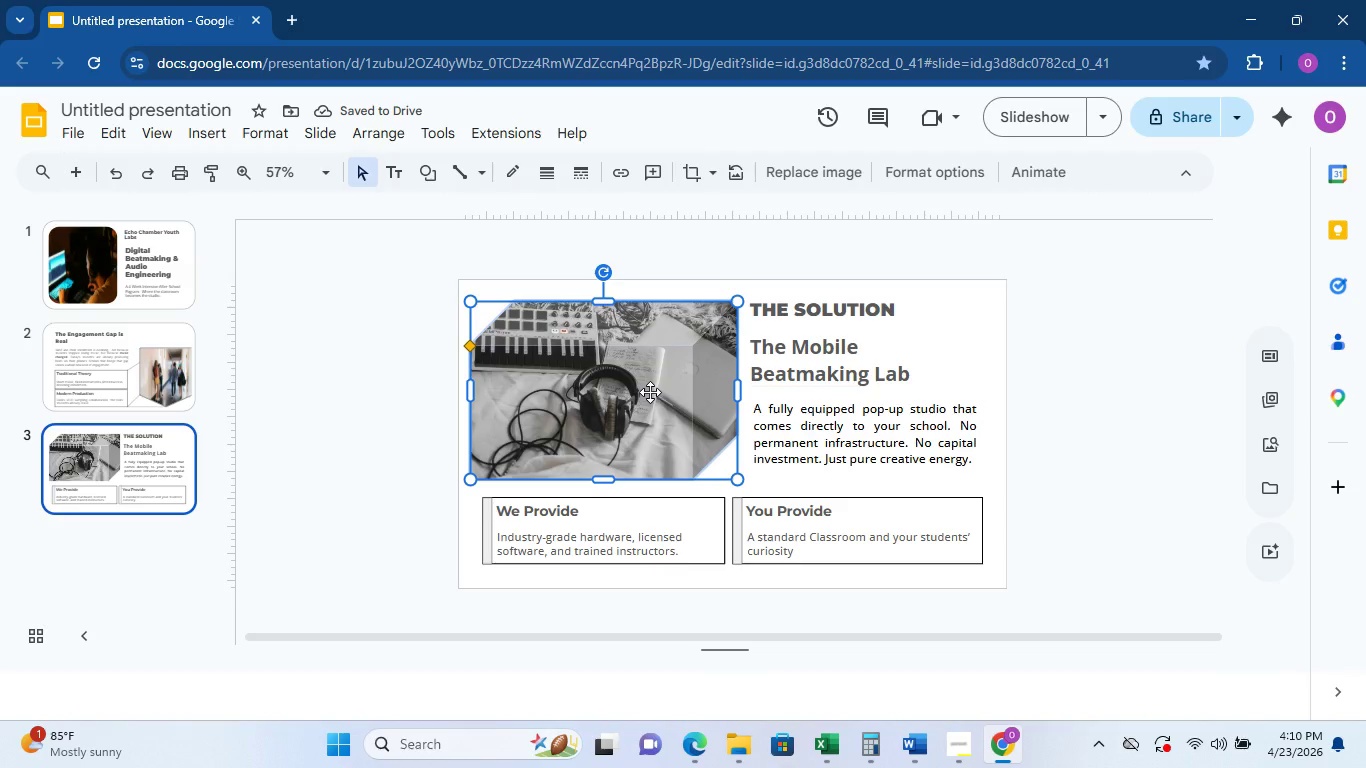 
wait(6.75)
 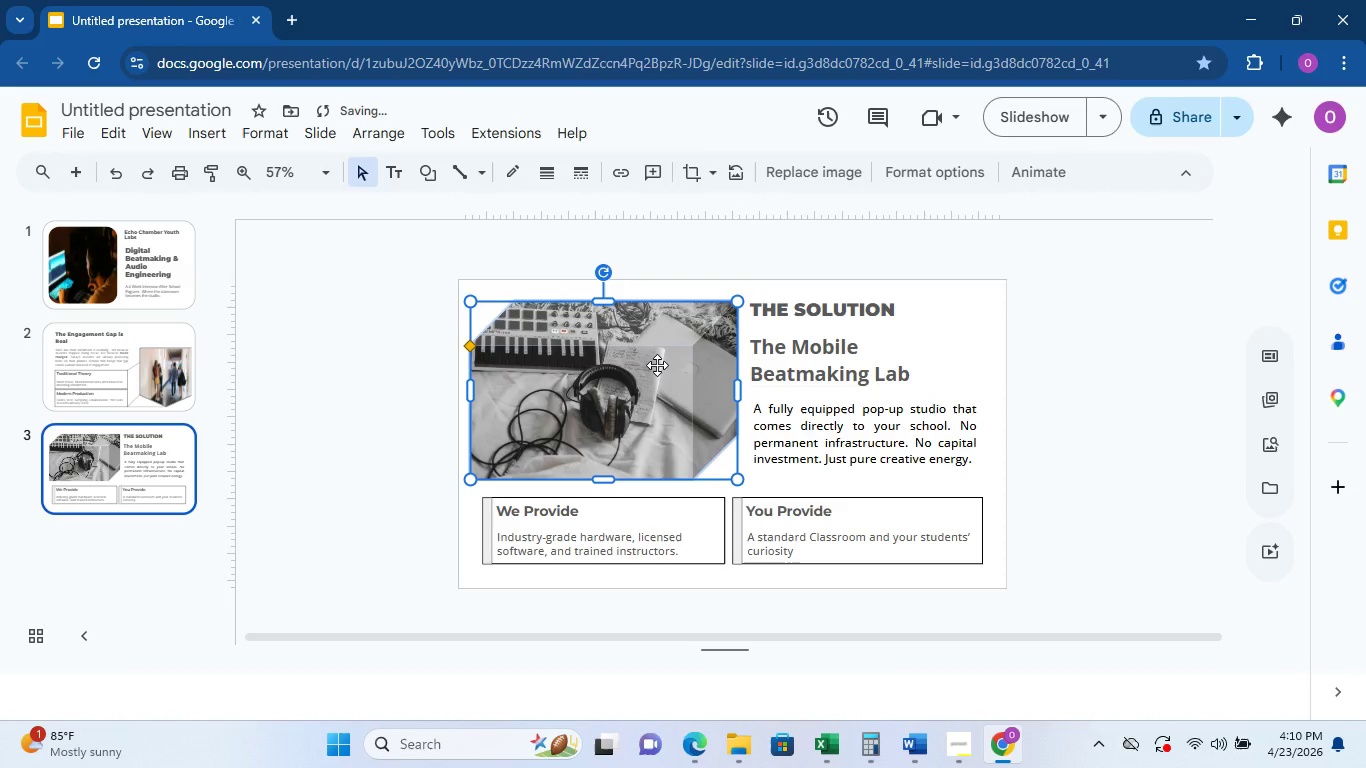 
left_click_drag(start_coordinate=[471, 392], to_coordinate=[483, 392])
 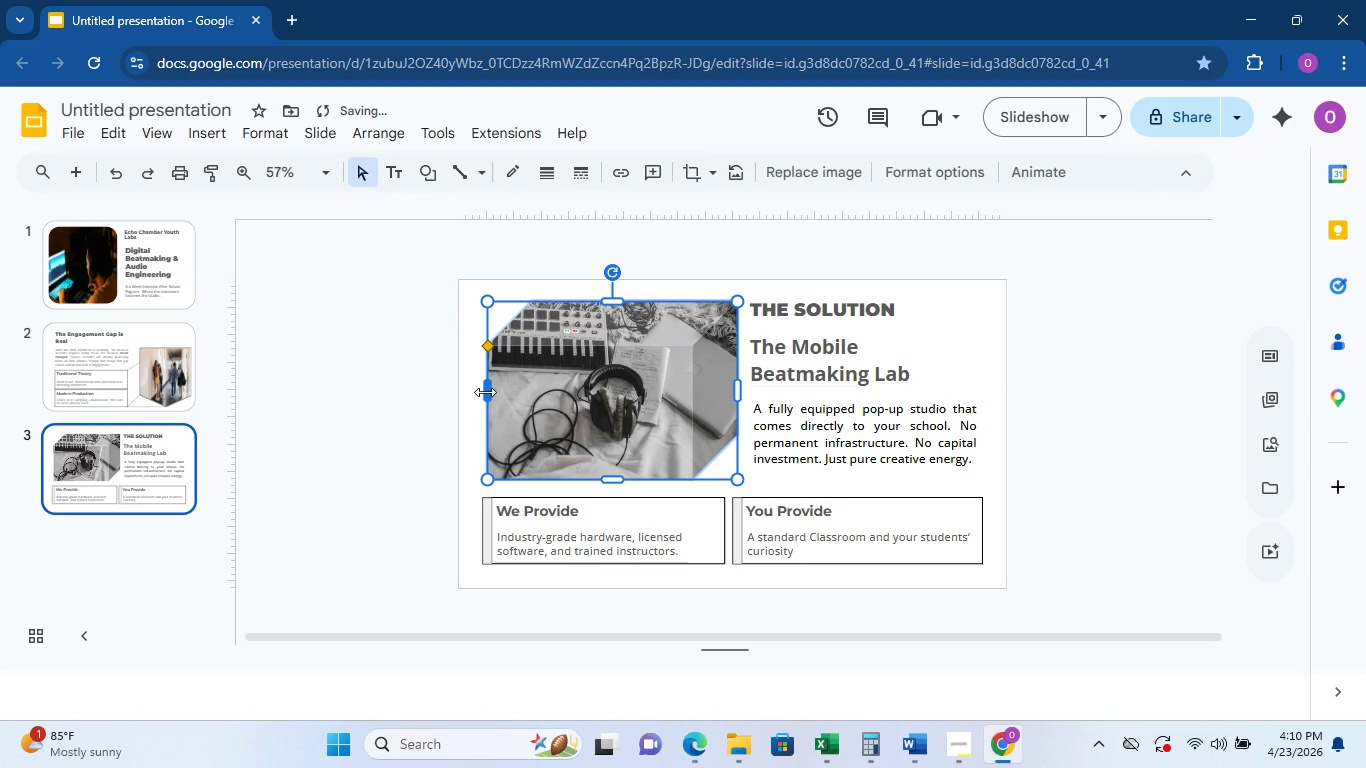 
left_click_drag(start_coordinate=[485, 392], to_coordinate=[480, 392])
 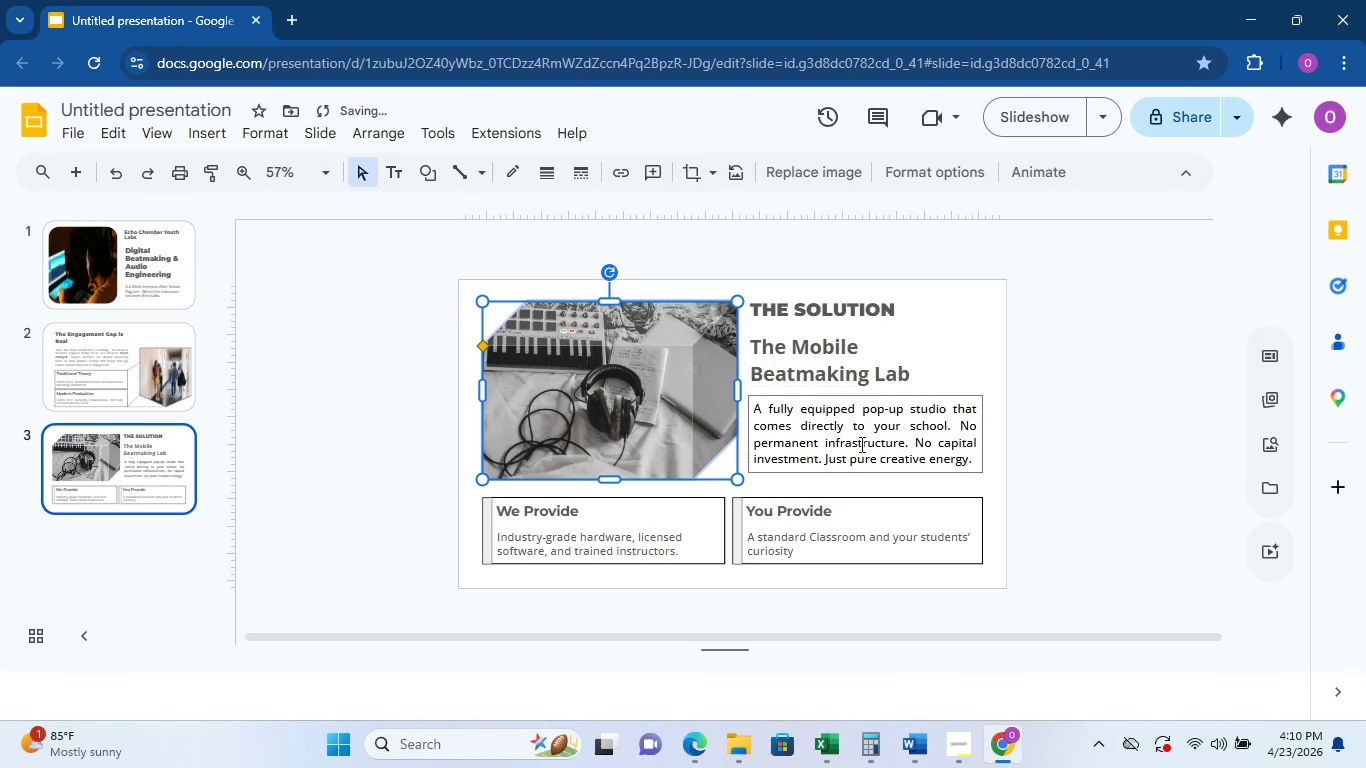 
left_click([1034, 402])
 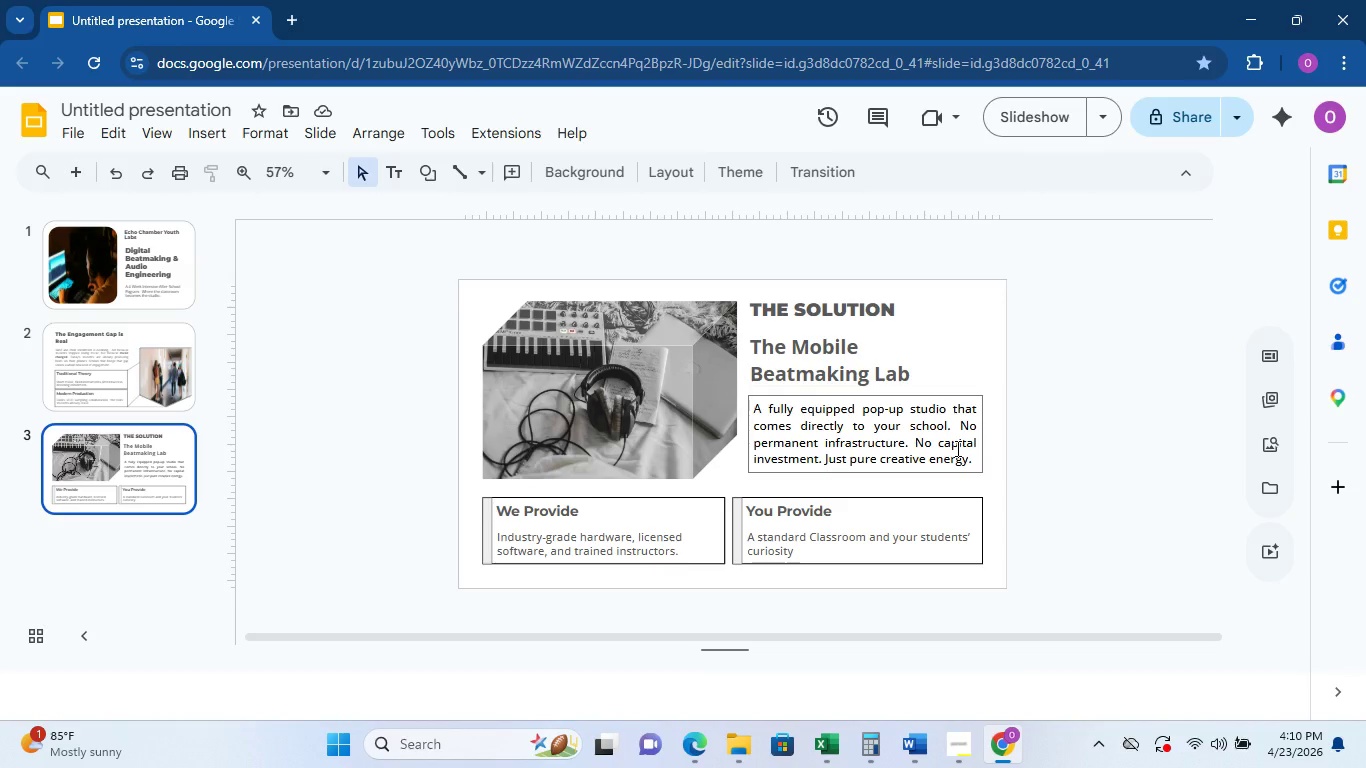 
wait(10.26)
 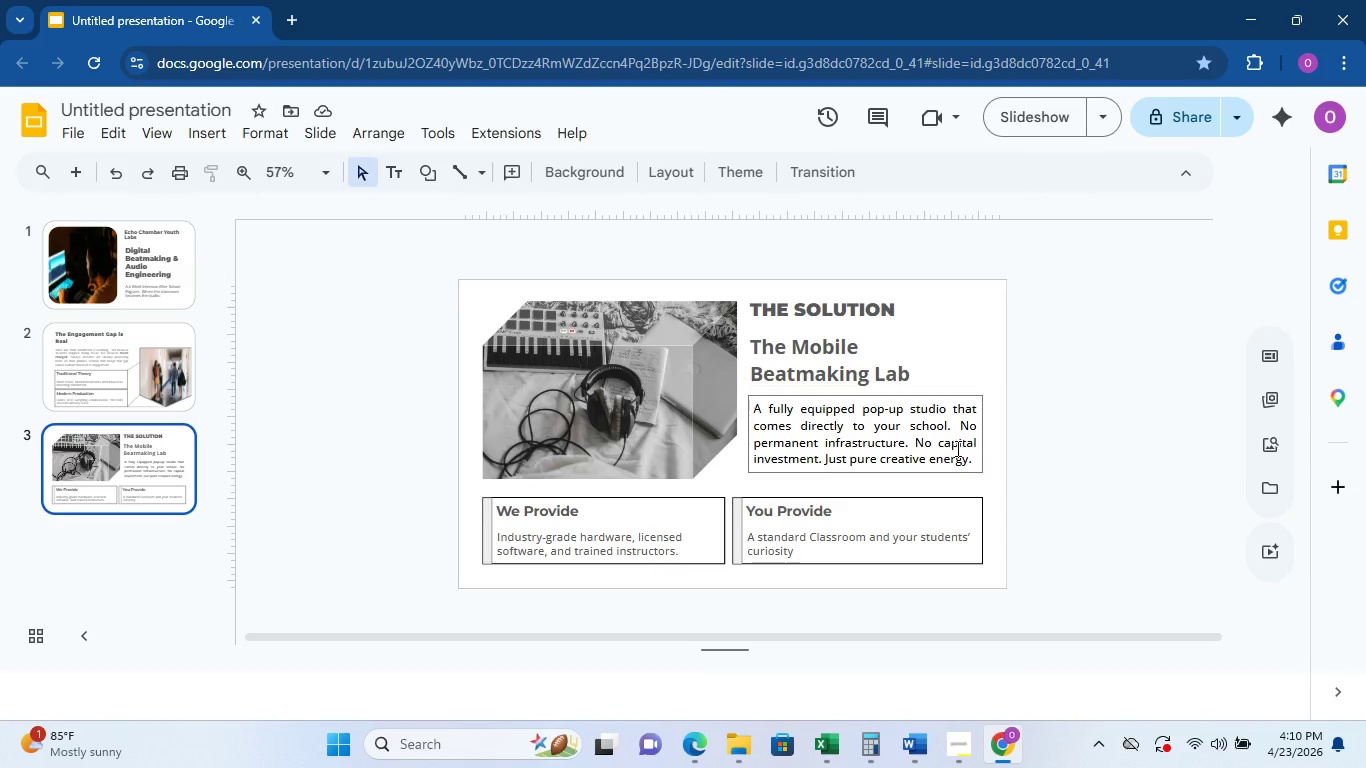 
left_click([666, 386])
 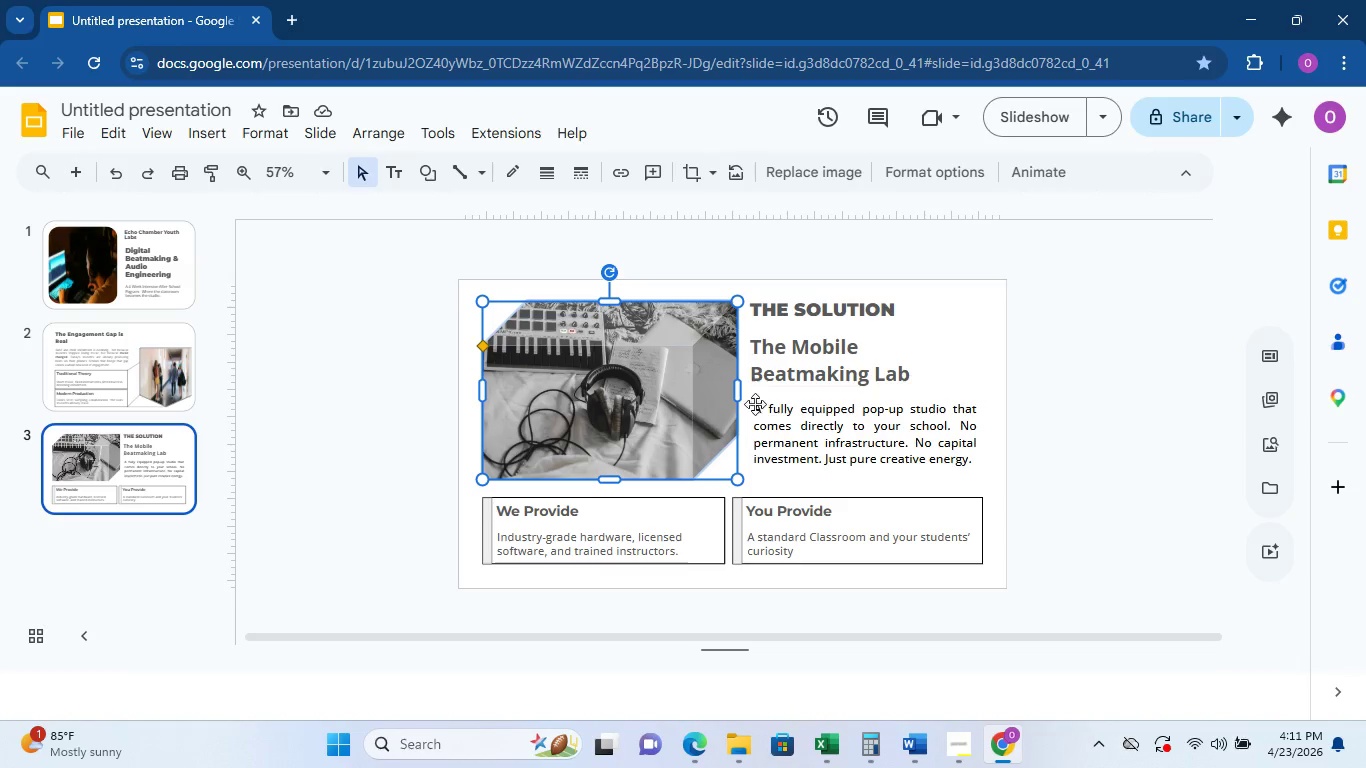 
wait(5.19)
 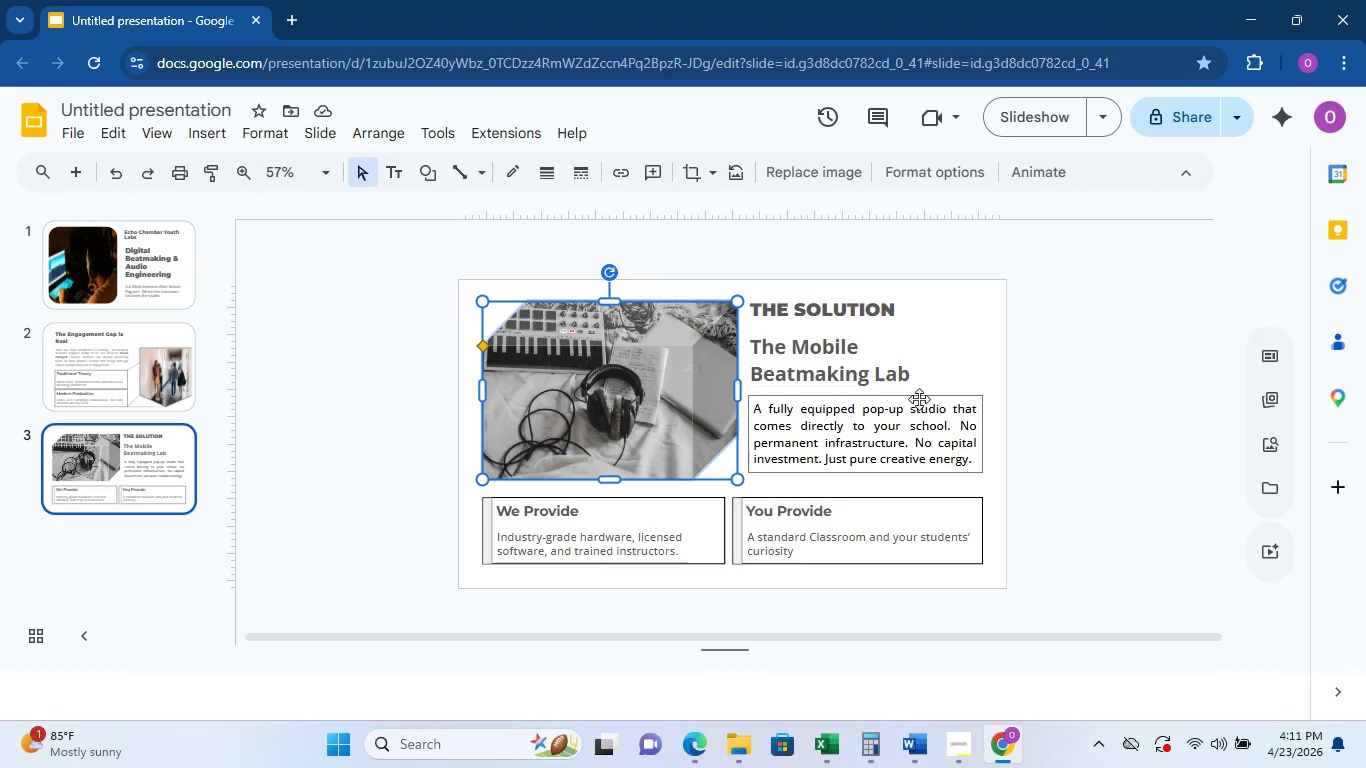 
right_click([660, 366])
 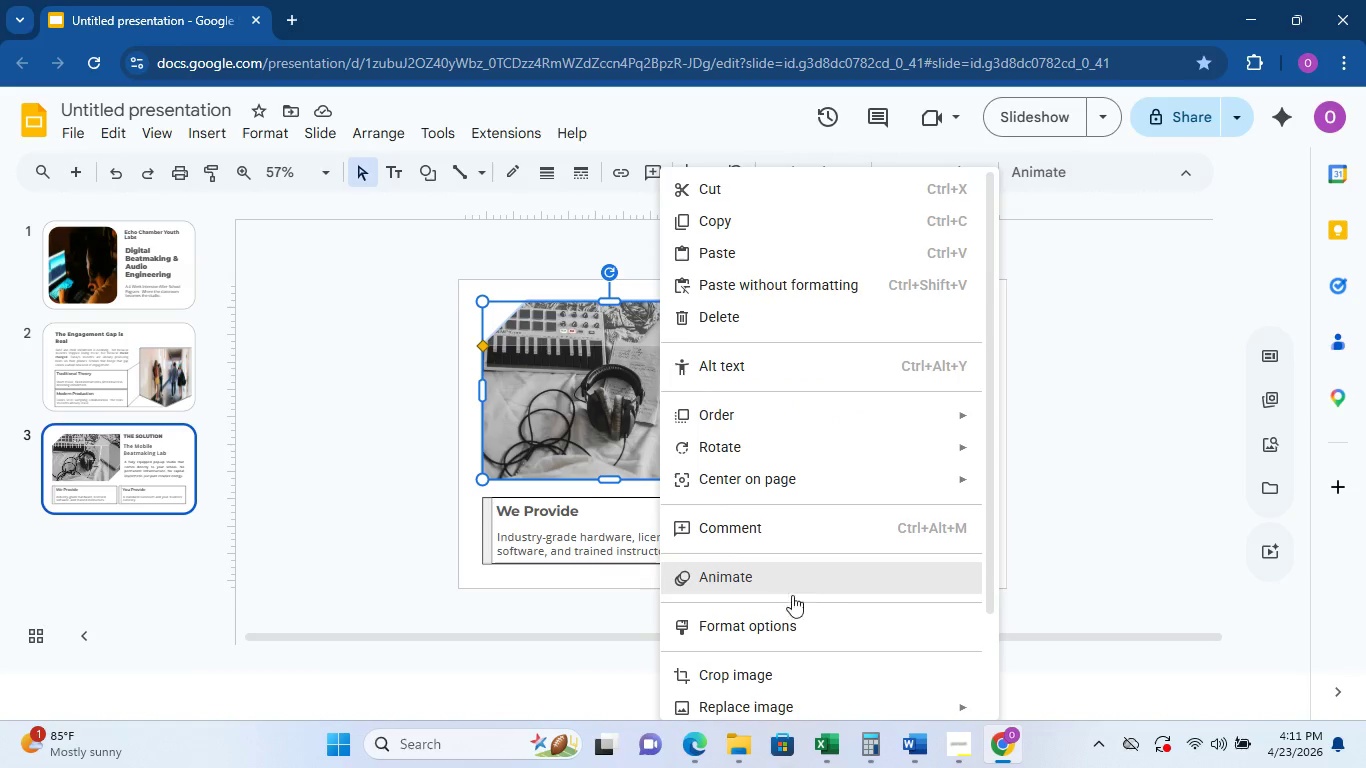 
left_click([777, 619])
 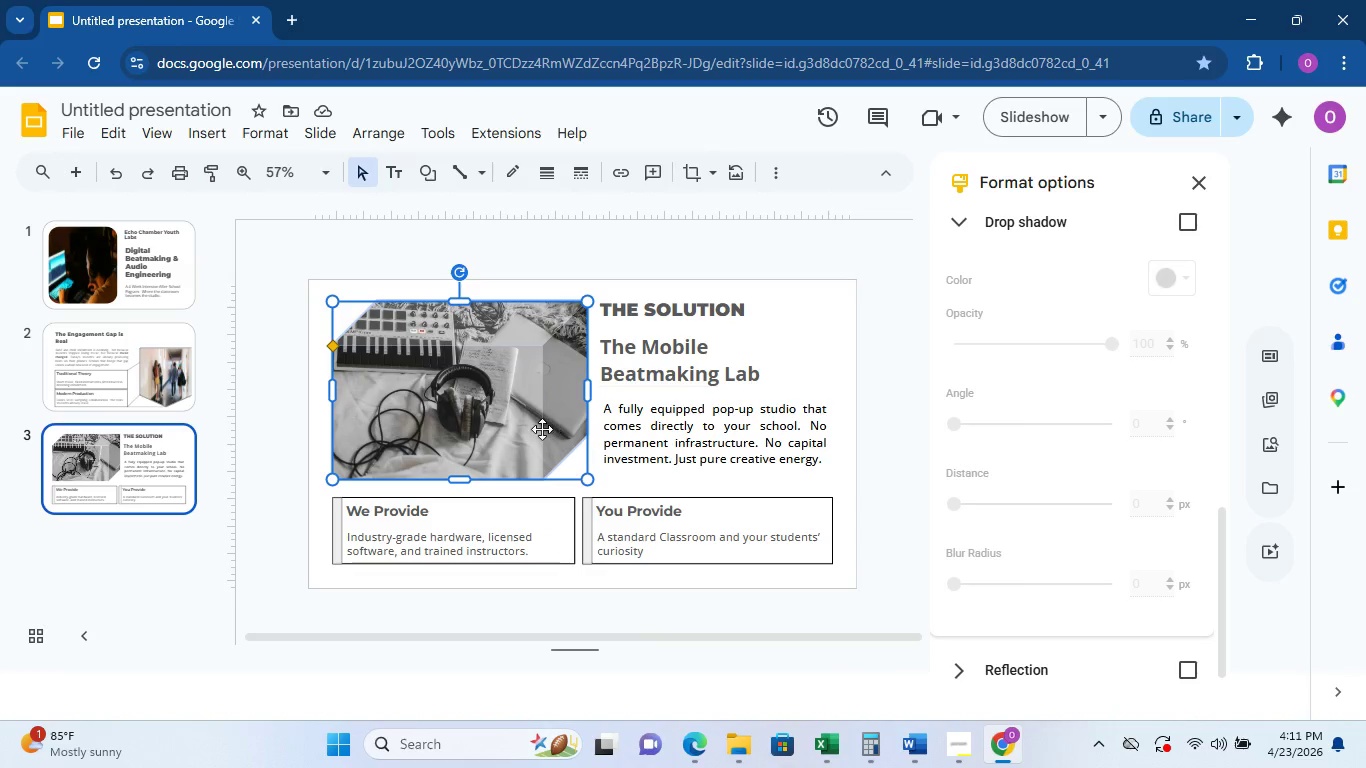 
right_click([541, 413])
 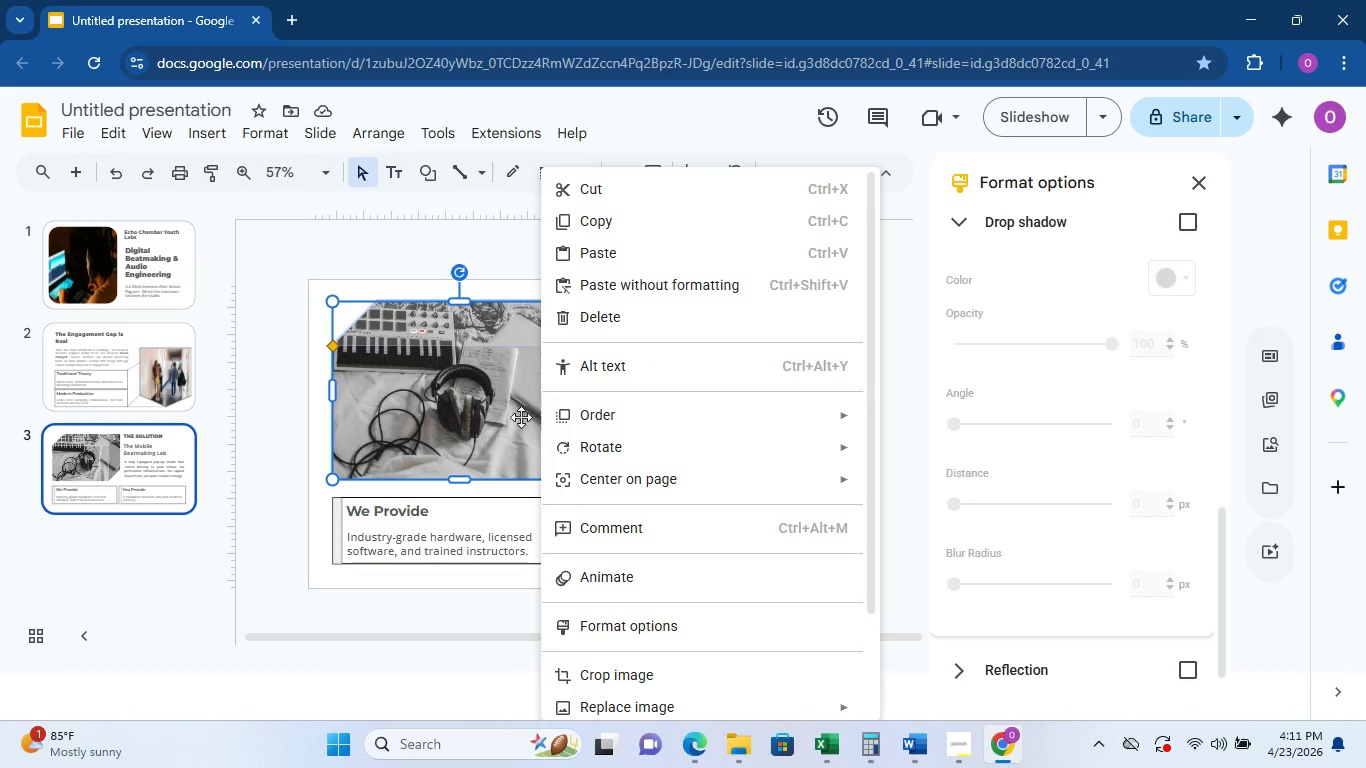 
left_click([494, 409])
 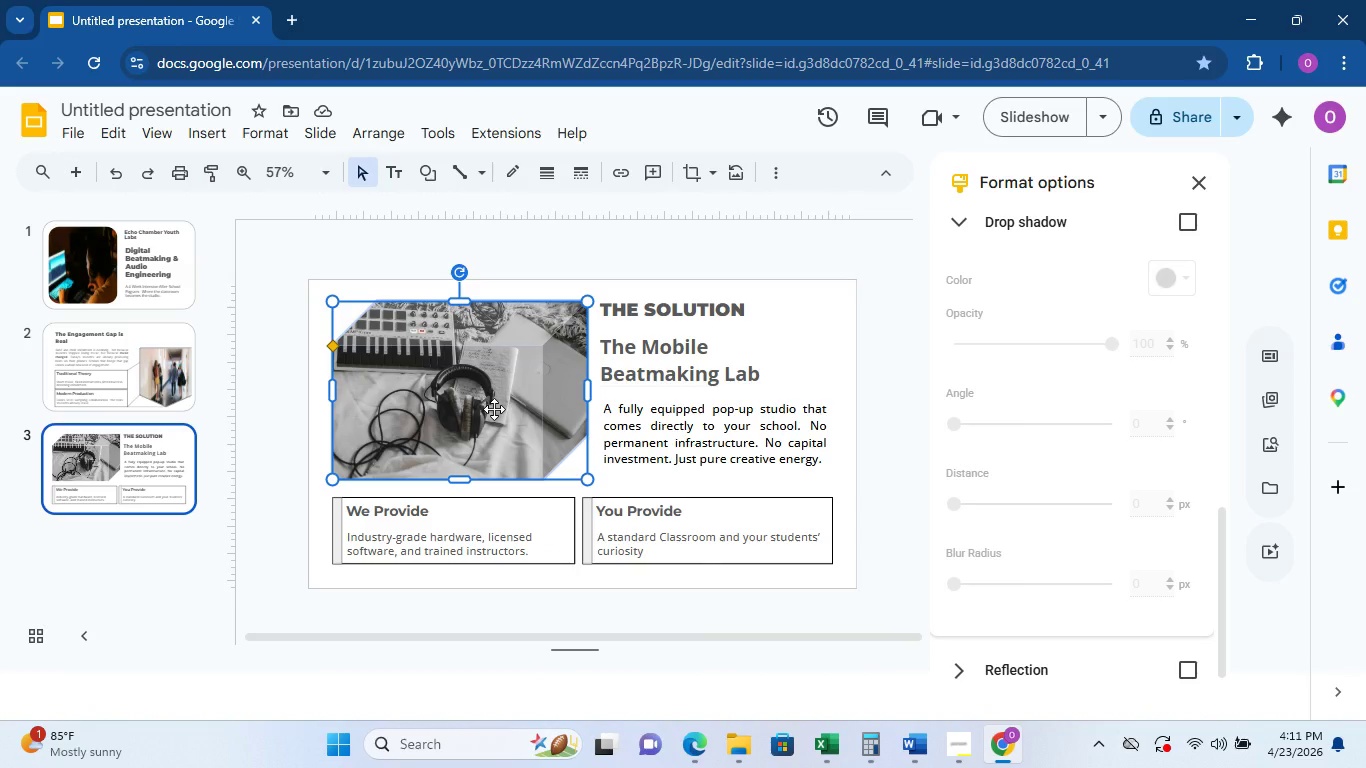 
right_click([494, 409])
 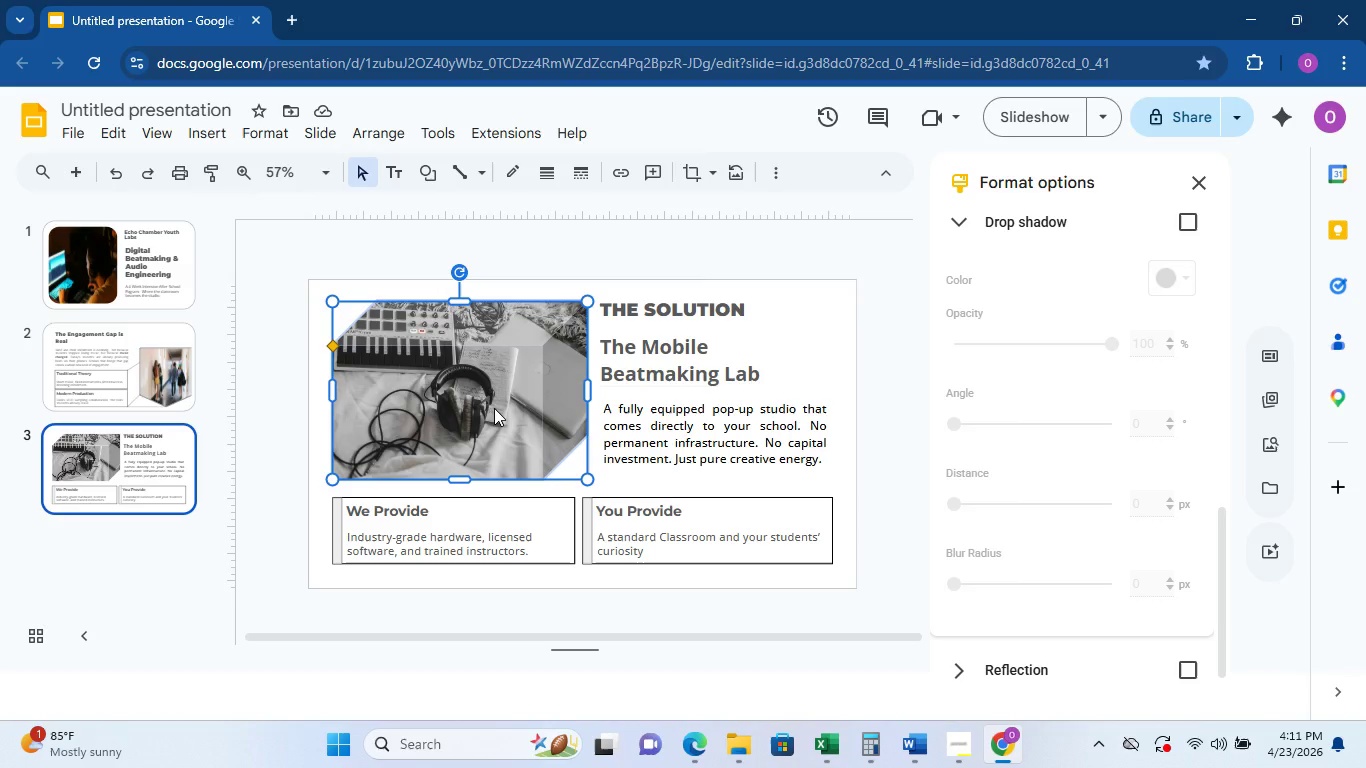 
right_click([495, 407])
 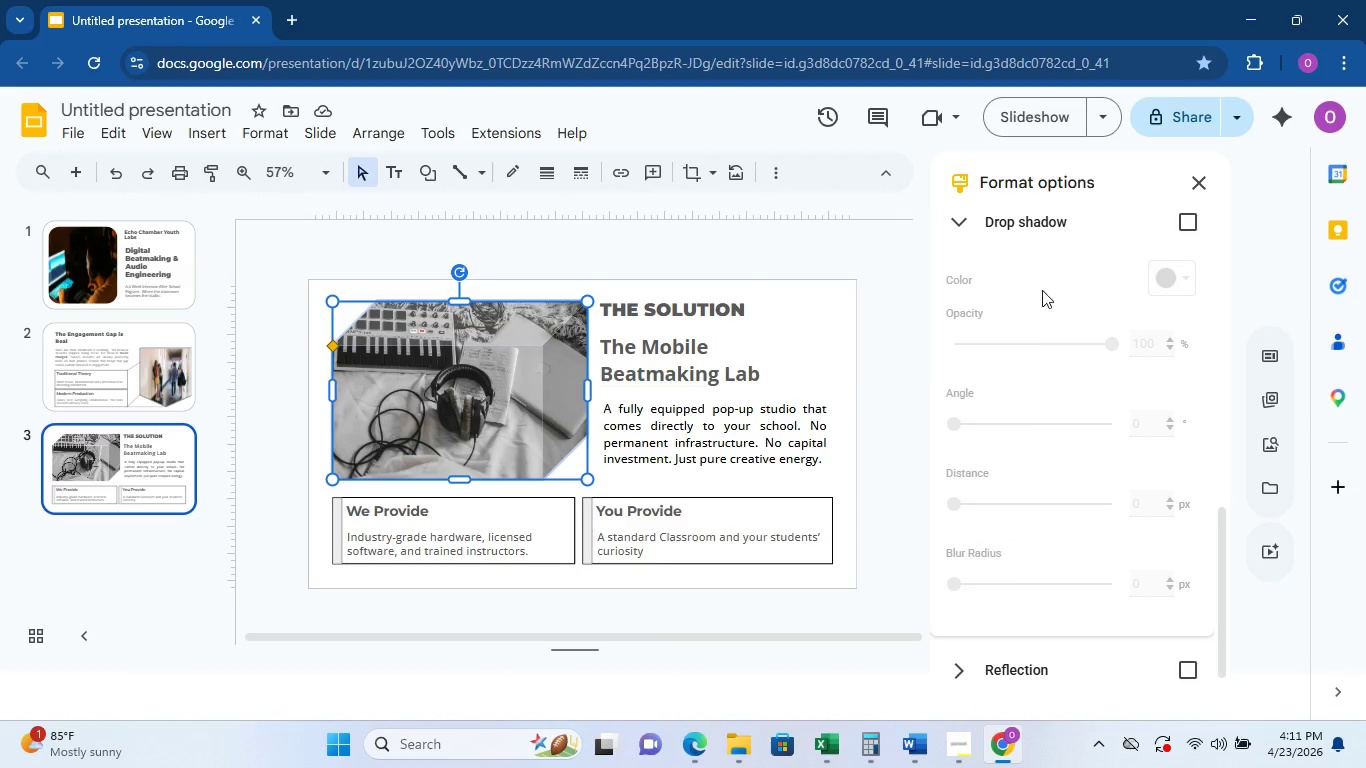 
wait(5.48)
 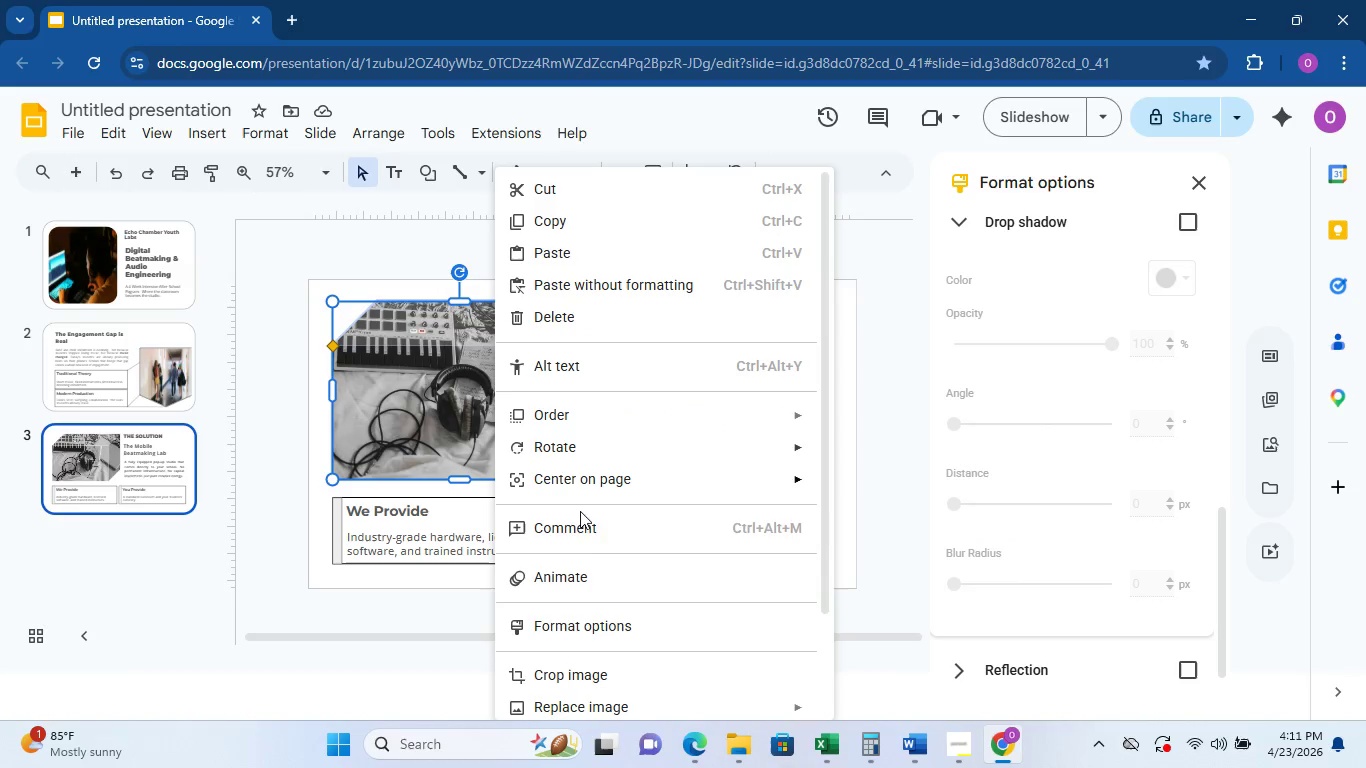 
left_click([958, 222])
 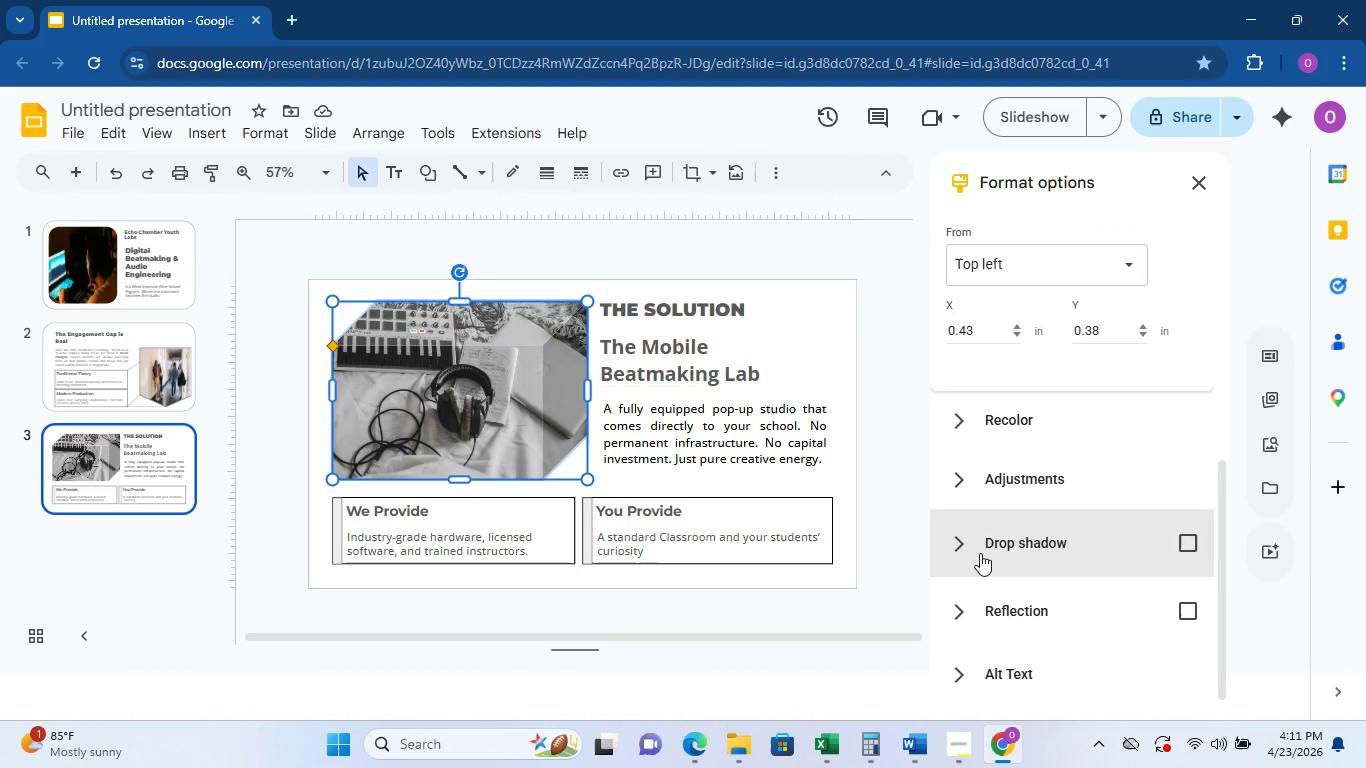 
left_click([956, 436])
 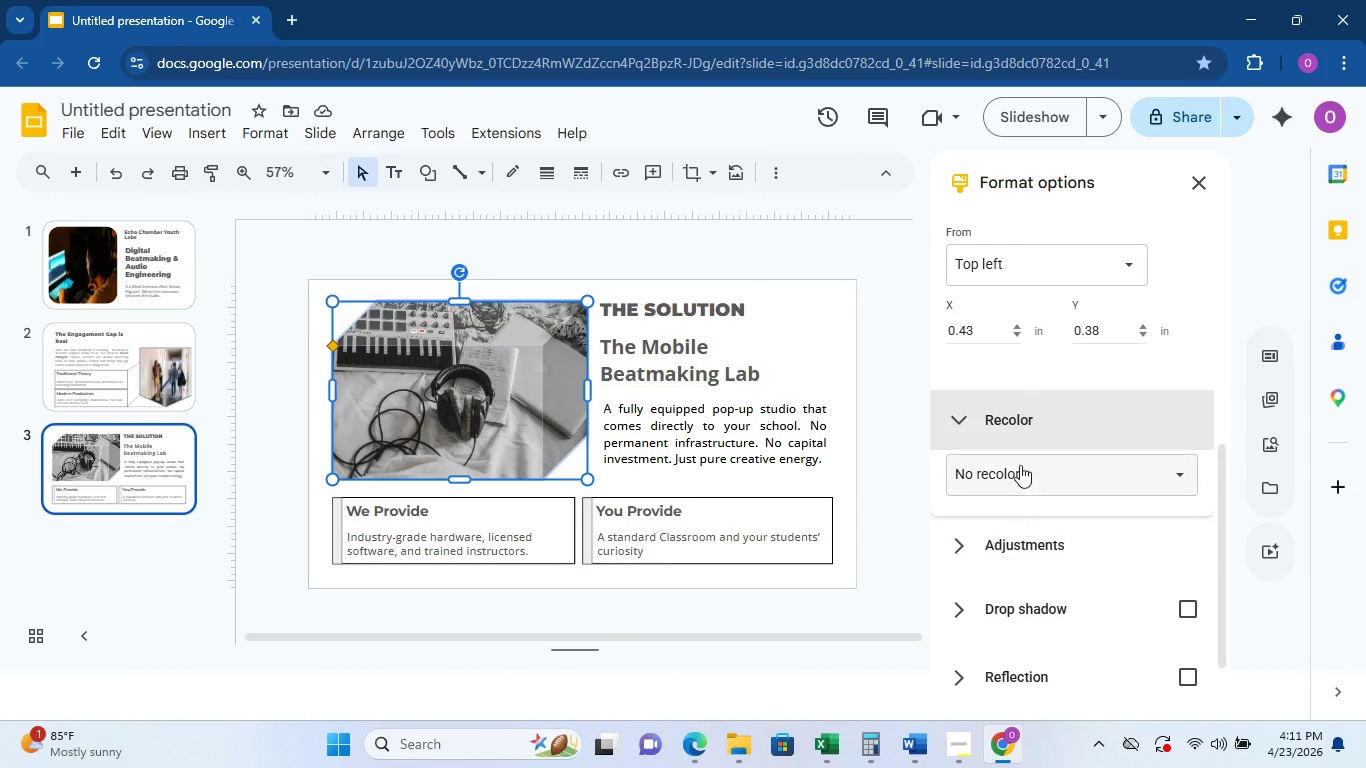 
left_click([1018, 465])
 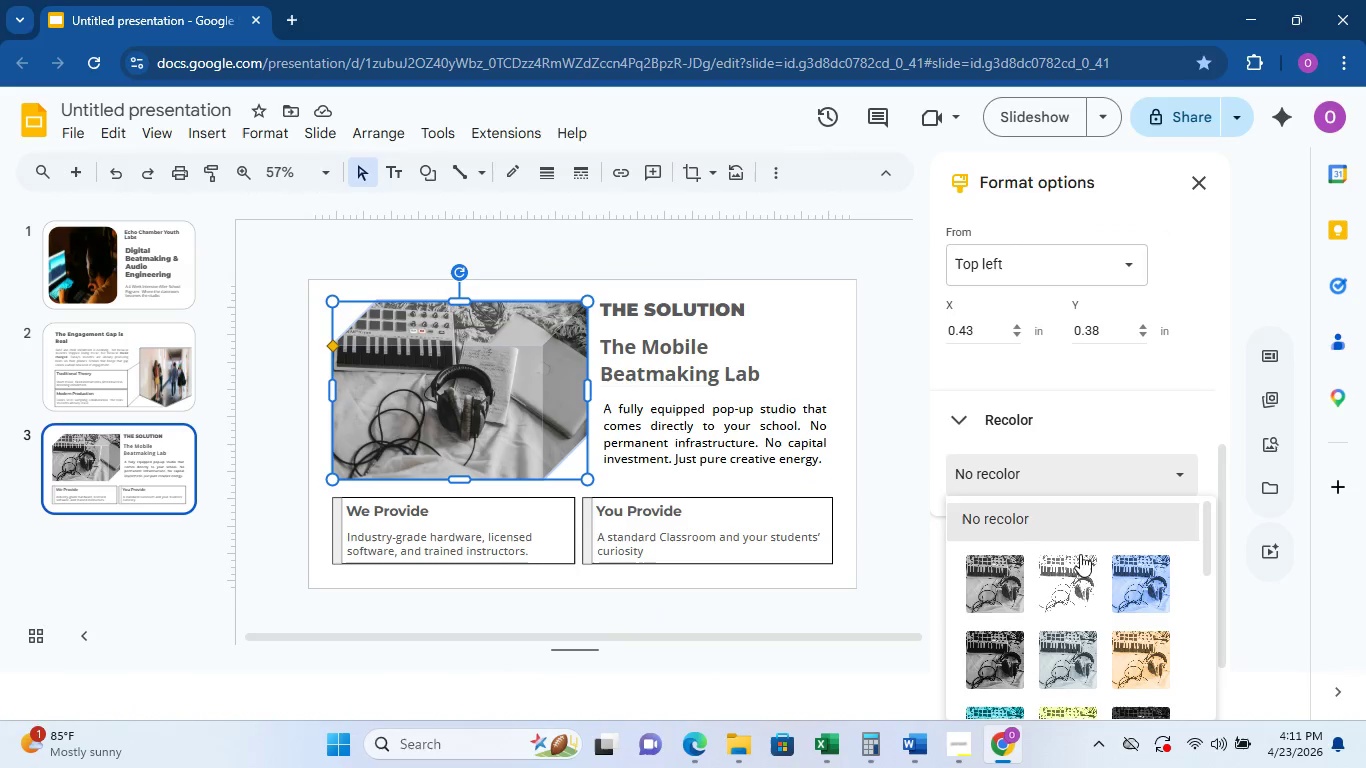 
scroll: coordinate [1092, 570], scroll_direction: down, amount: 4.0
 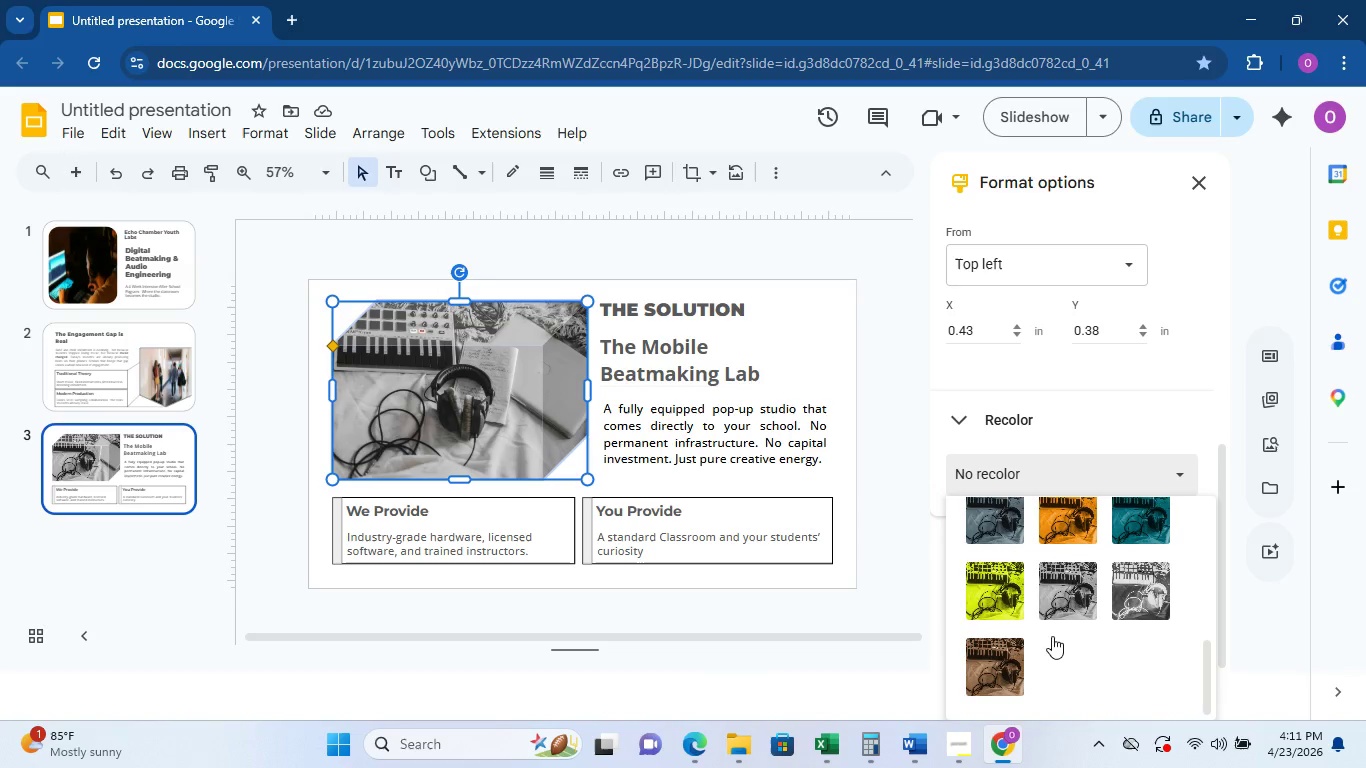 
left_click([1024, 612])
 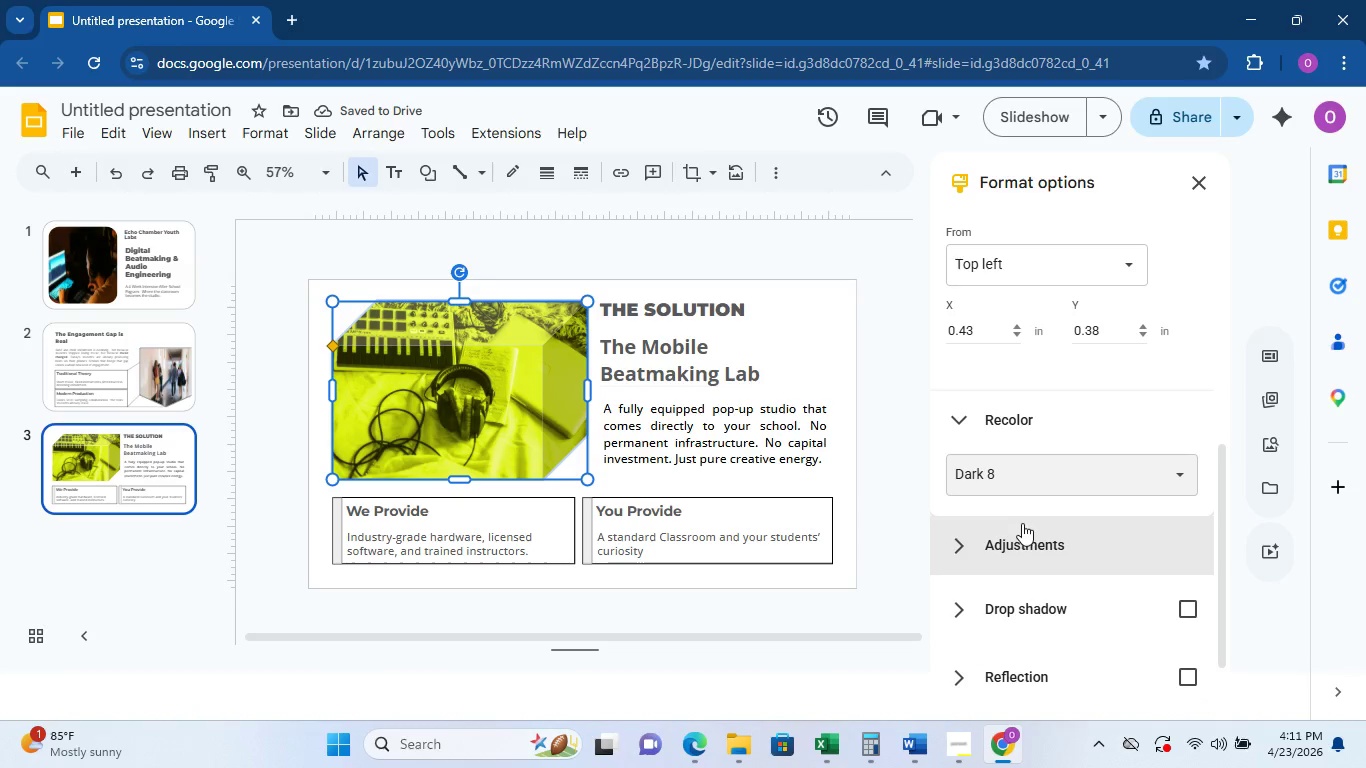 
left_click([876, 420])
 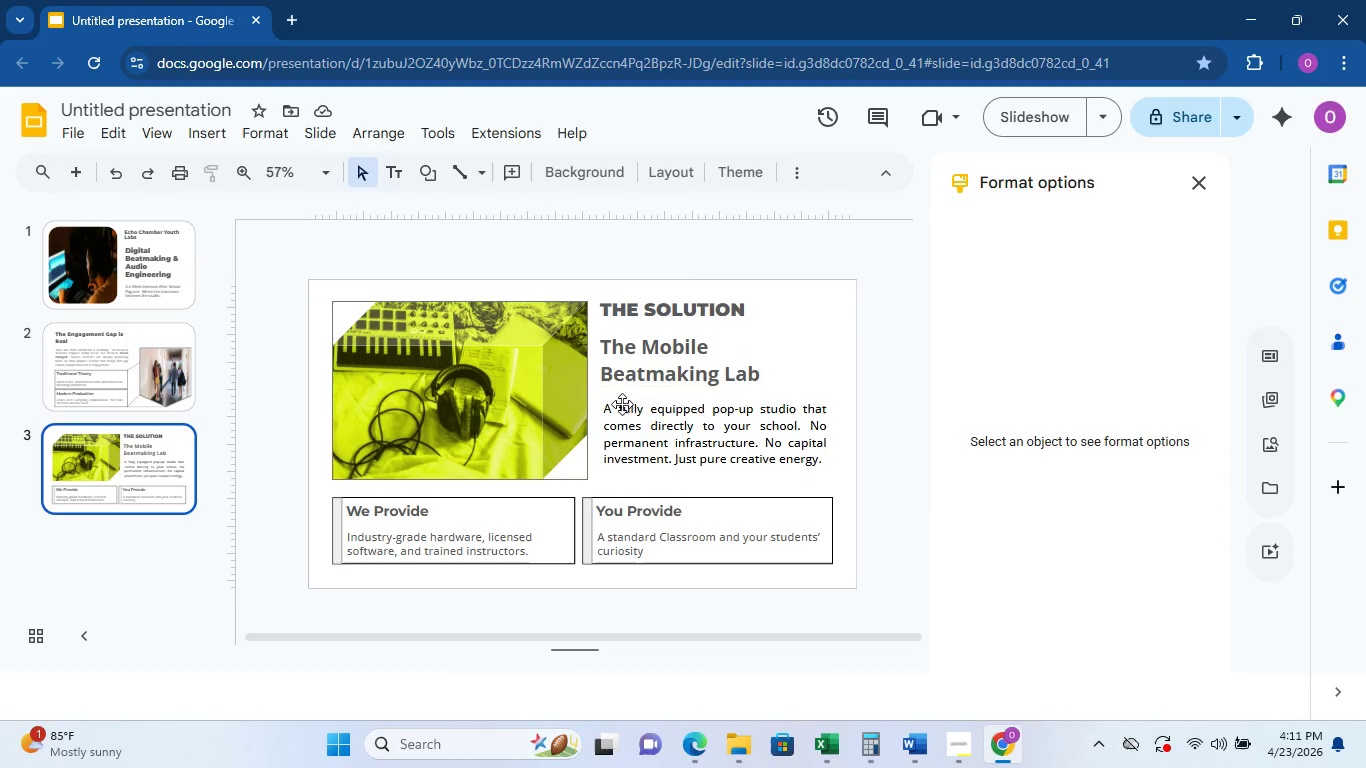 
wait(6.01)
 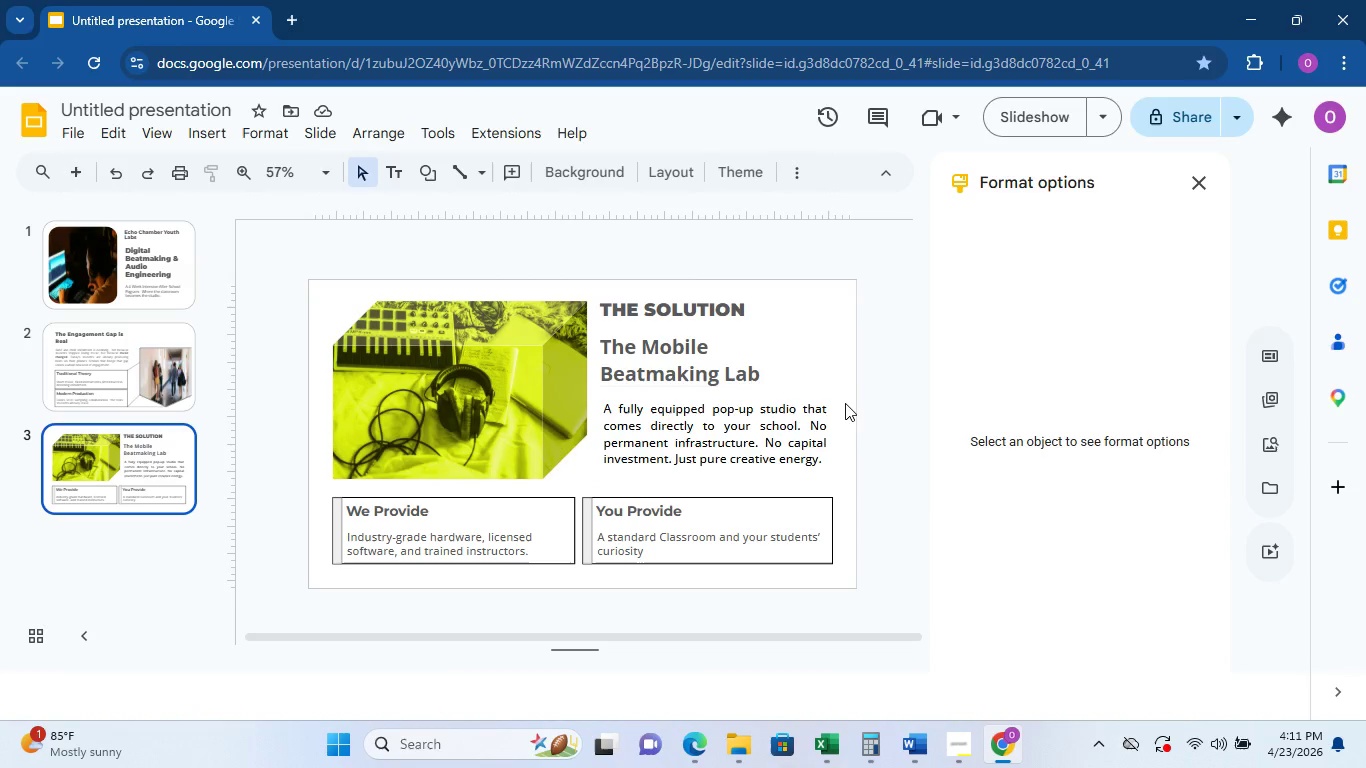 
left_click([512, 383])
 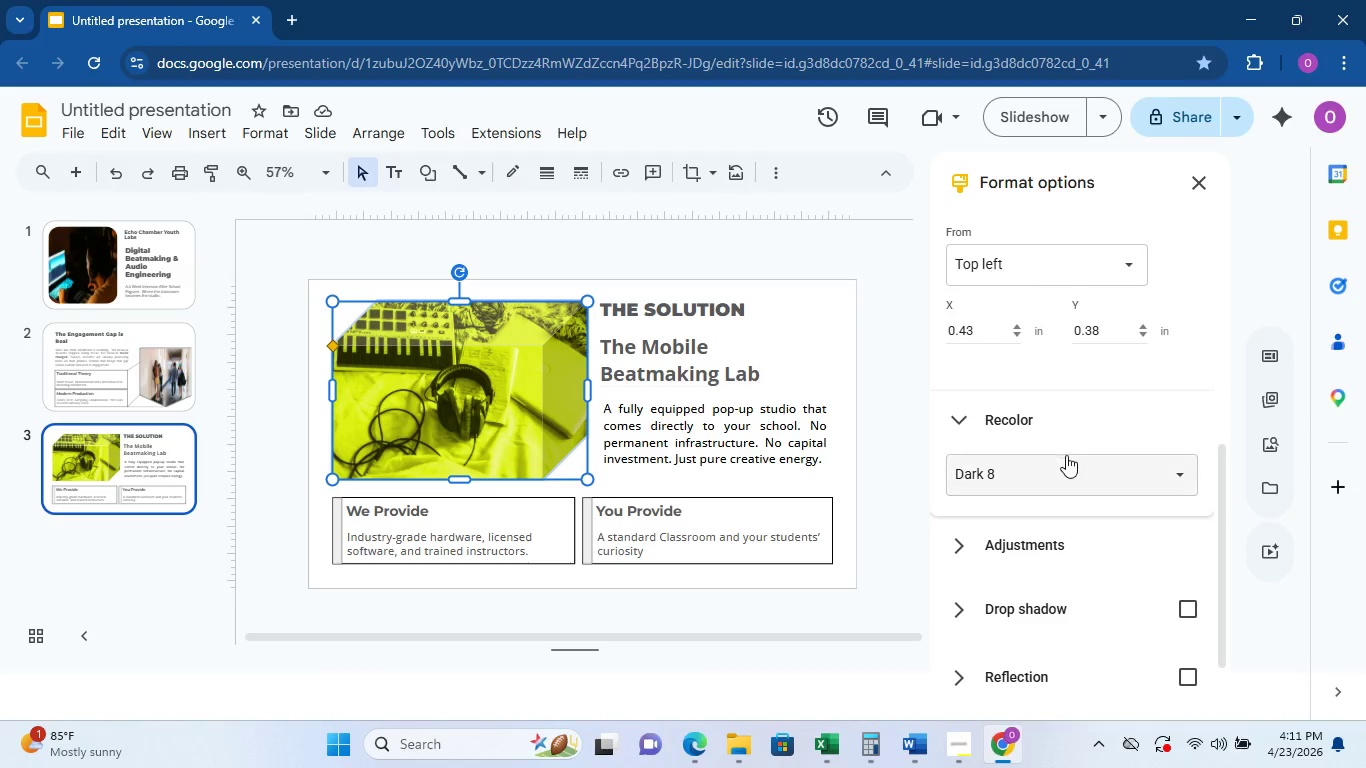 
left_click([1067, 462])
 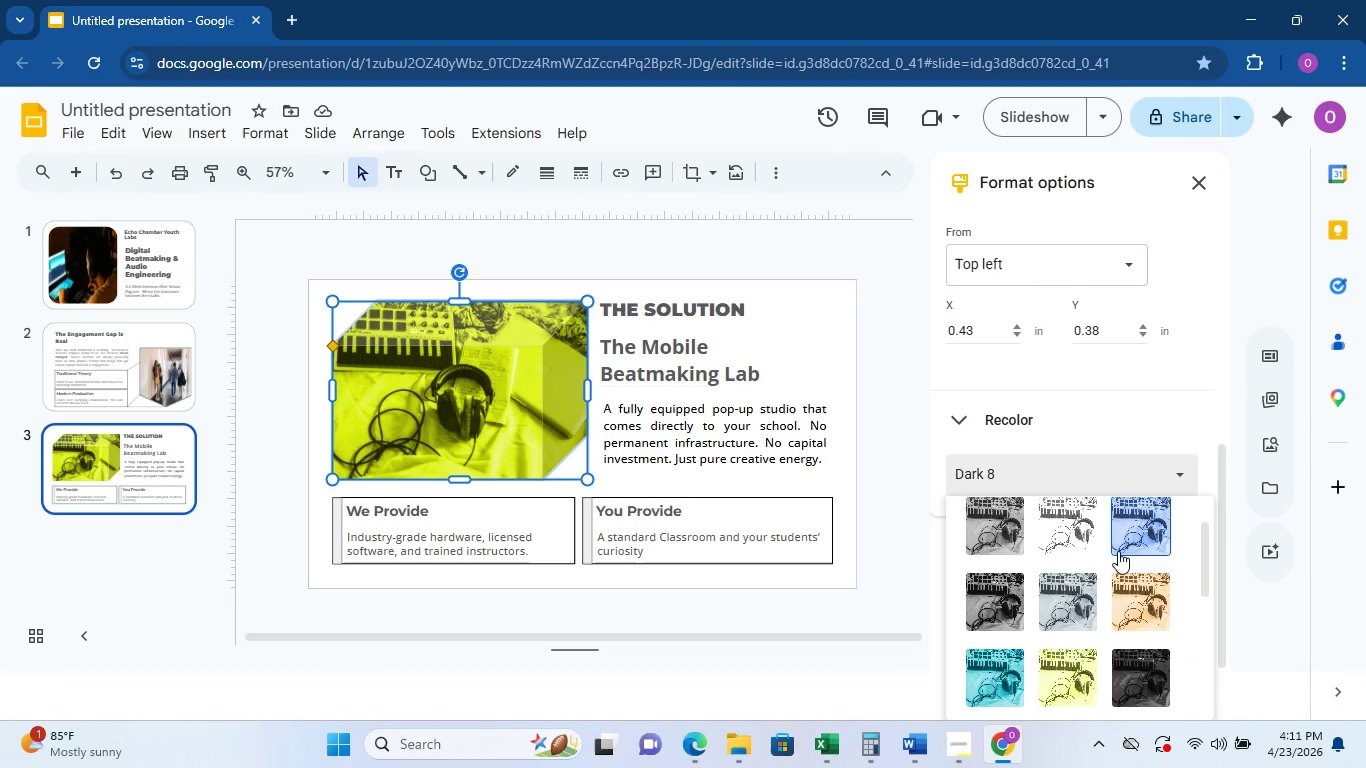 
scroll: coordinate [1123, 633], scroll_direction: down, amount: 4.0
 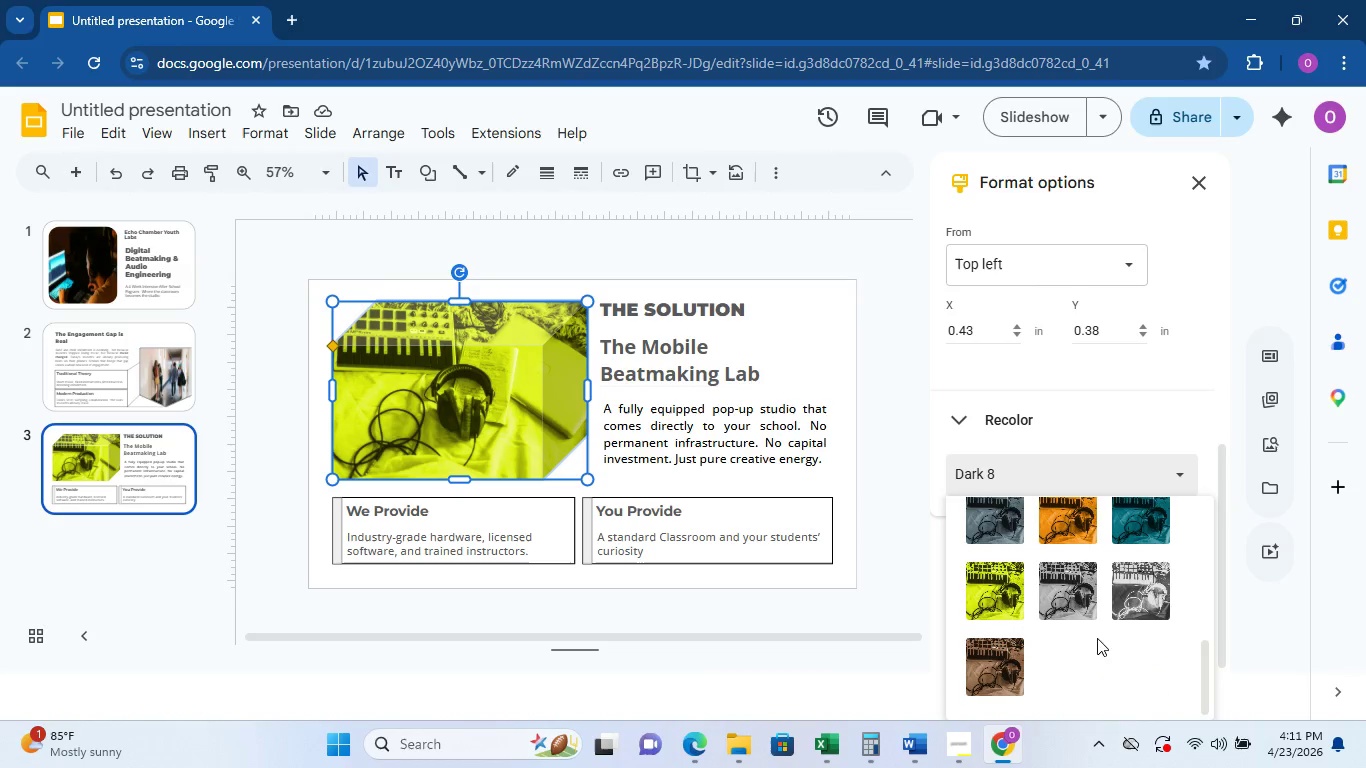 
mouse_move([1086, 583])
 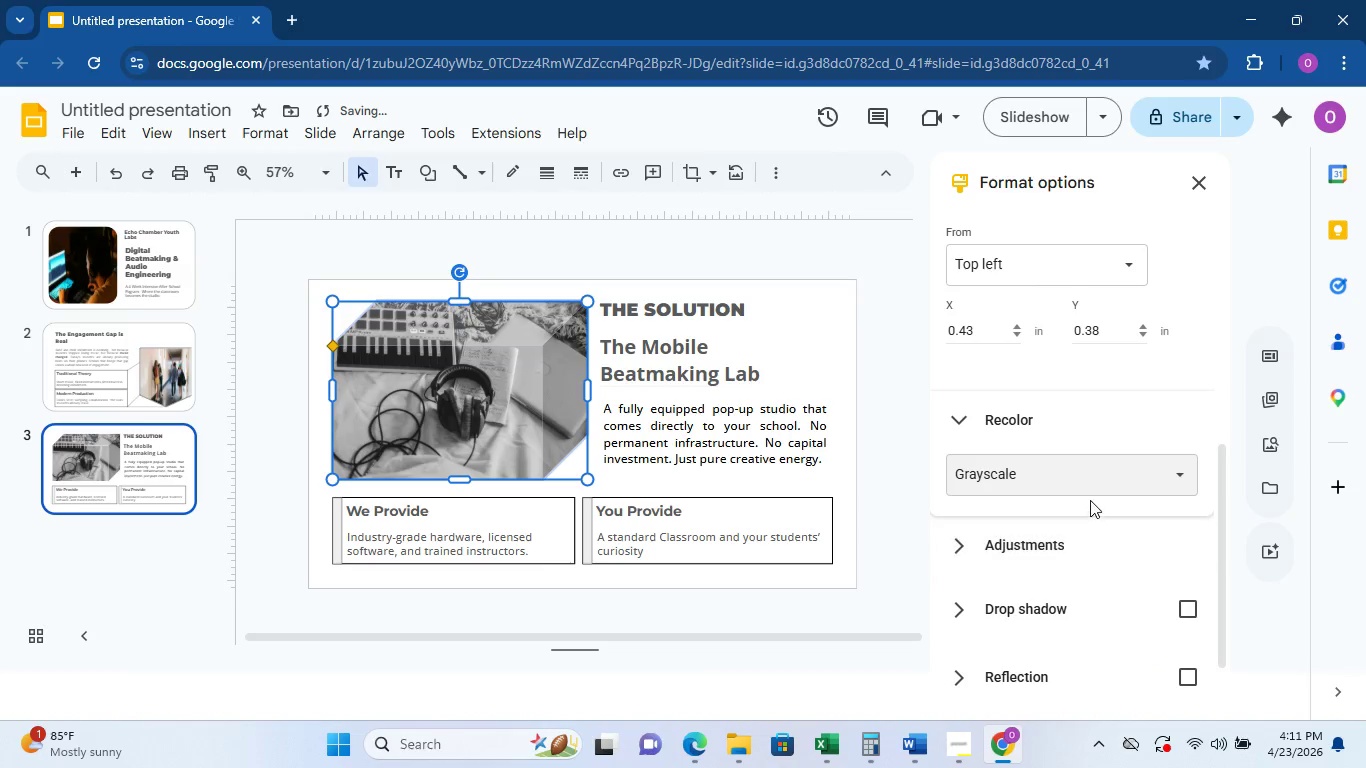 
left_click([1090, 499])
 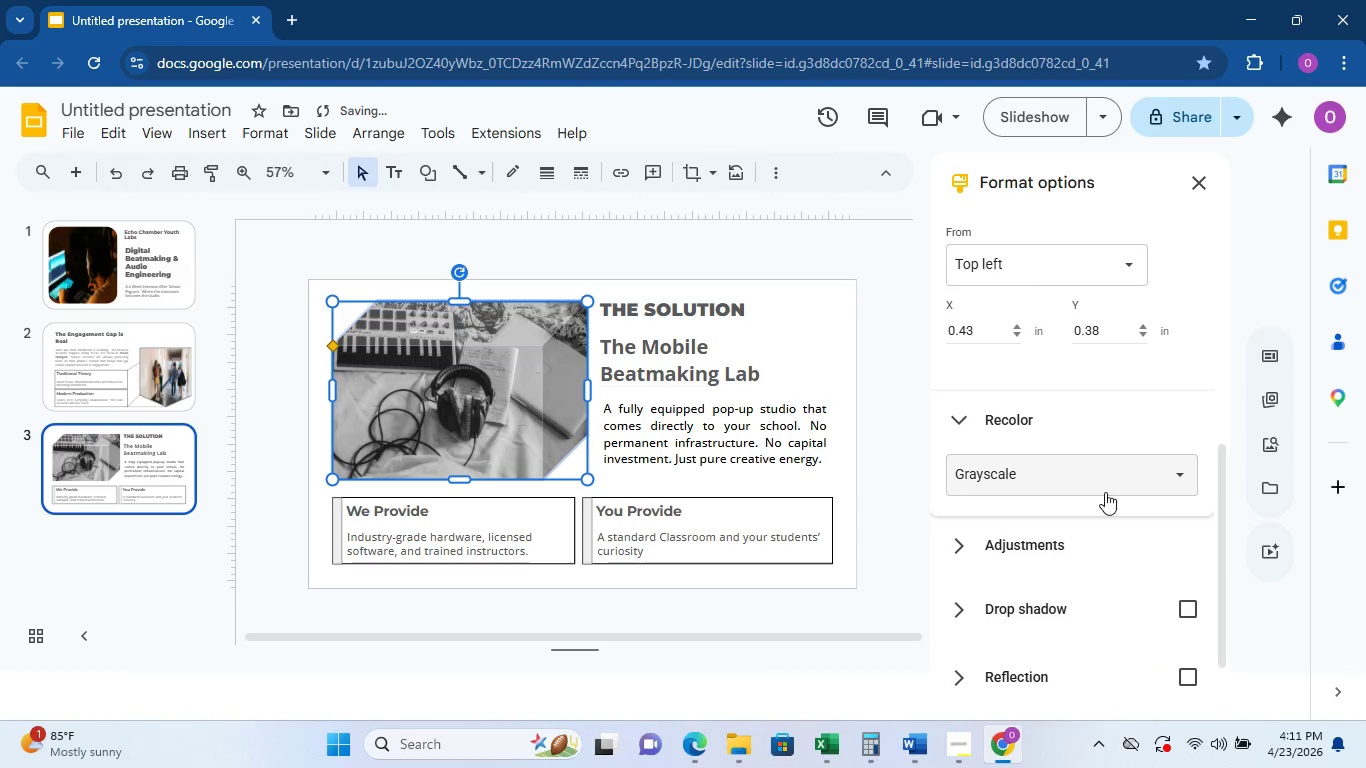 
left_click([1110, 496])
 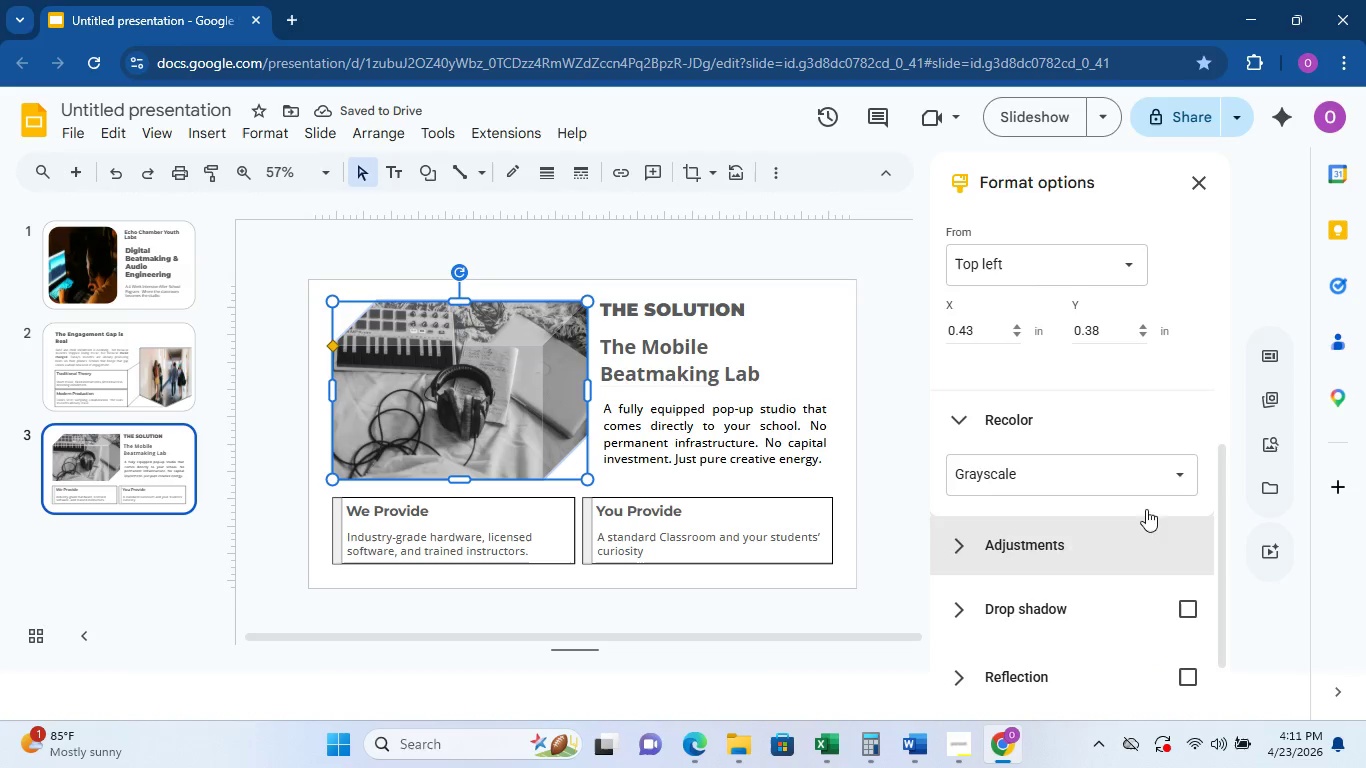 
left_click([1146, 492])
 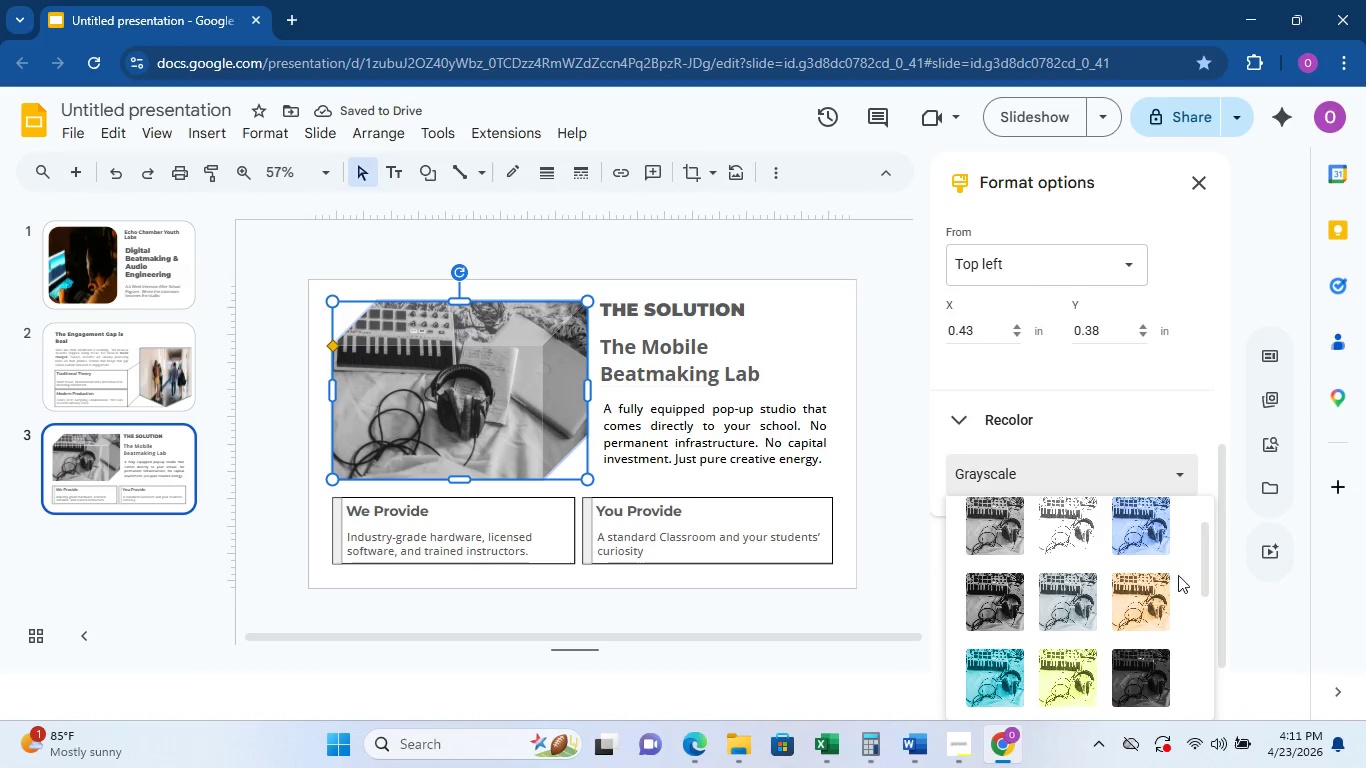 
left_click([1165, 596])
 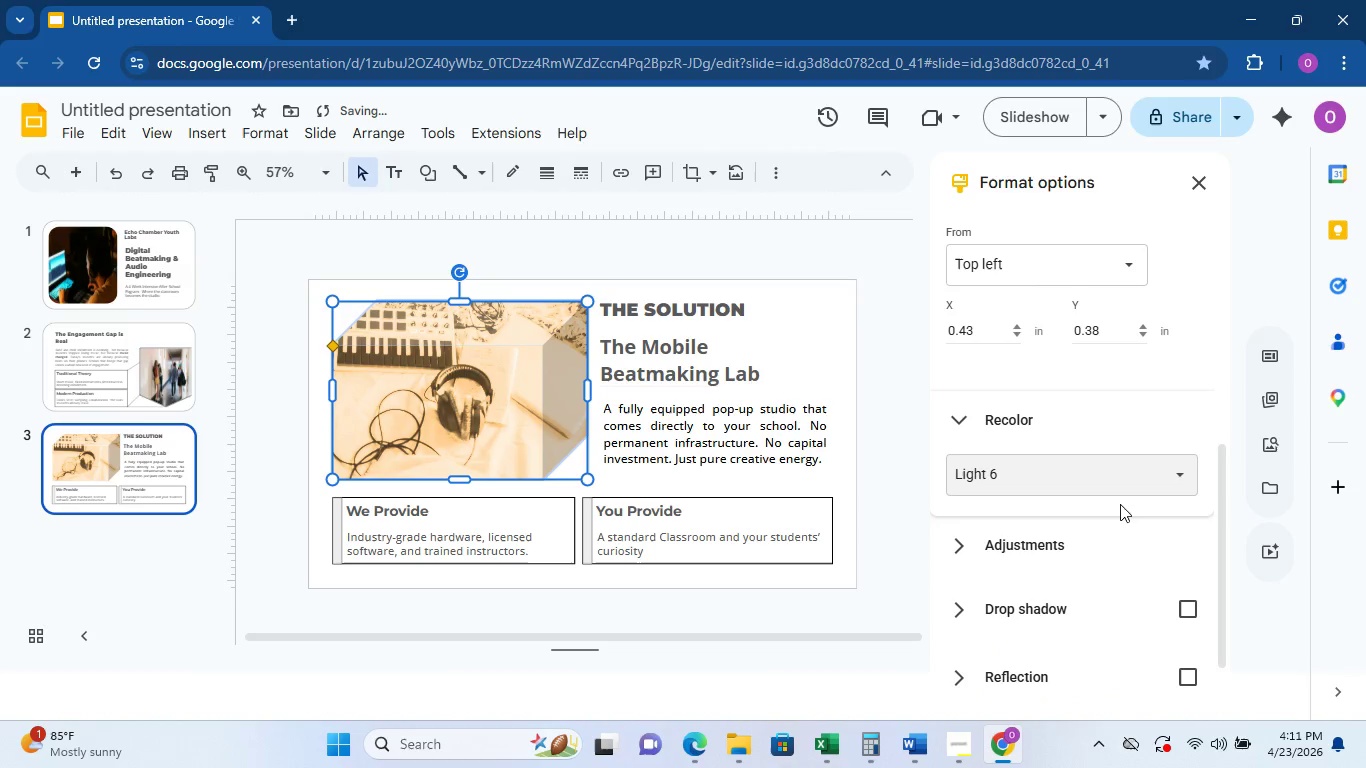 
left_click([1145, 475])
 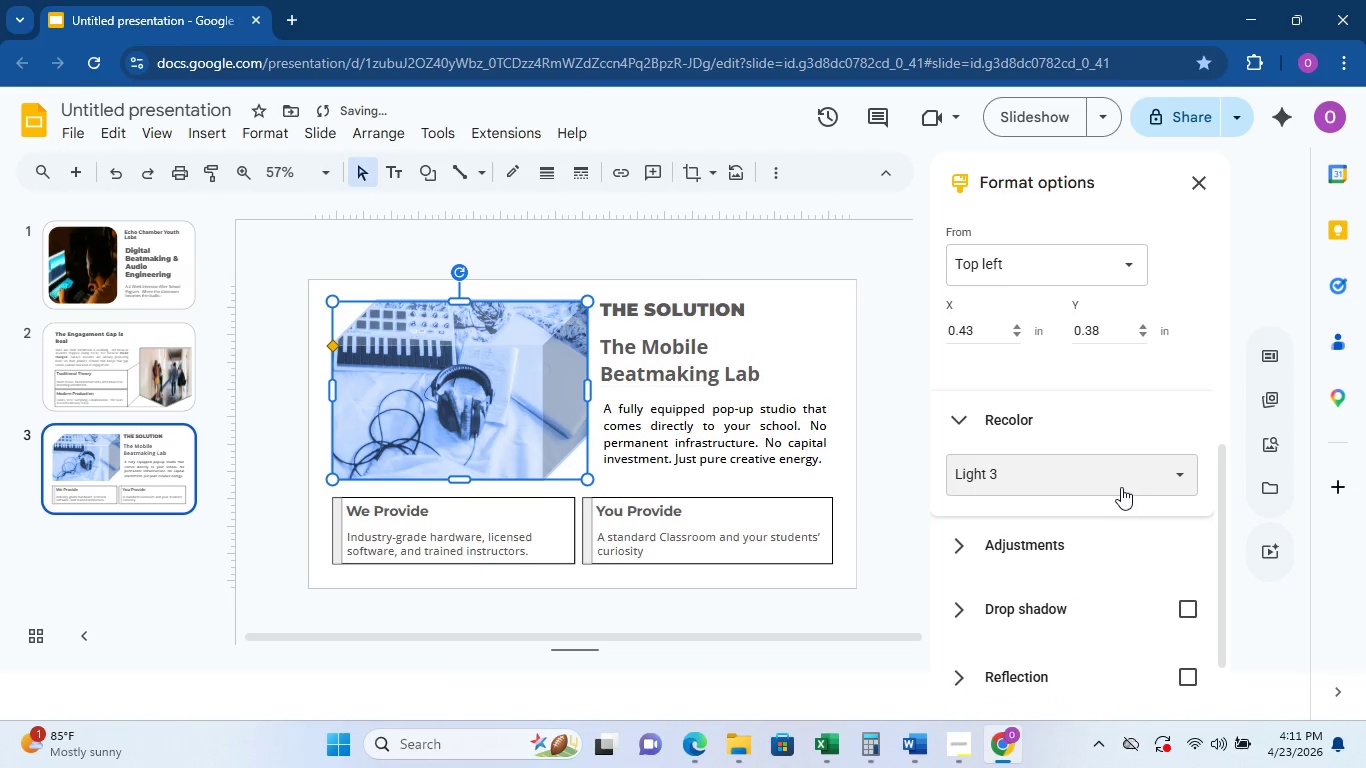 
left_click([1120, 478])
 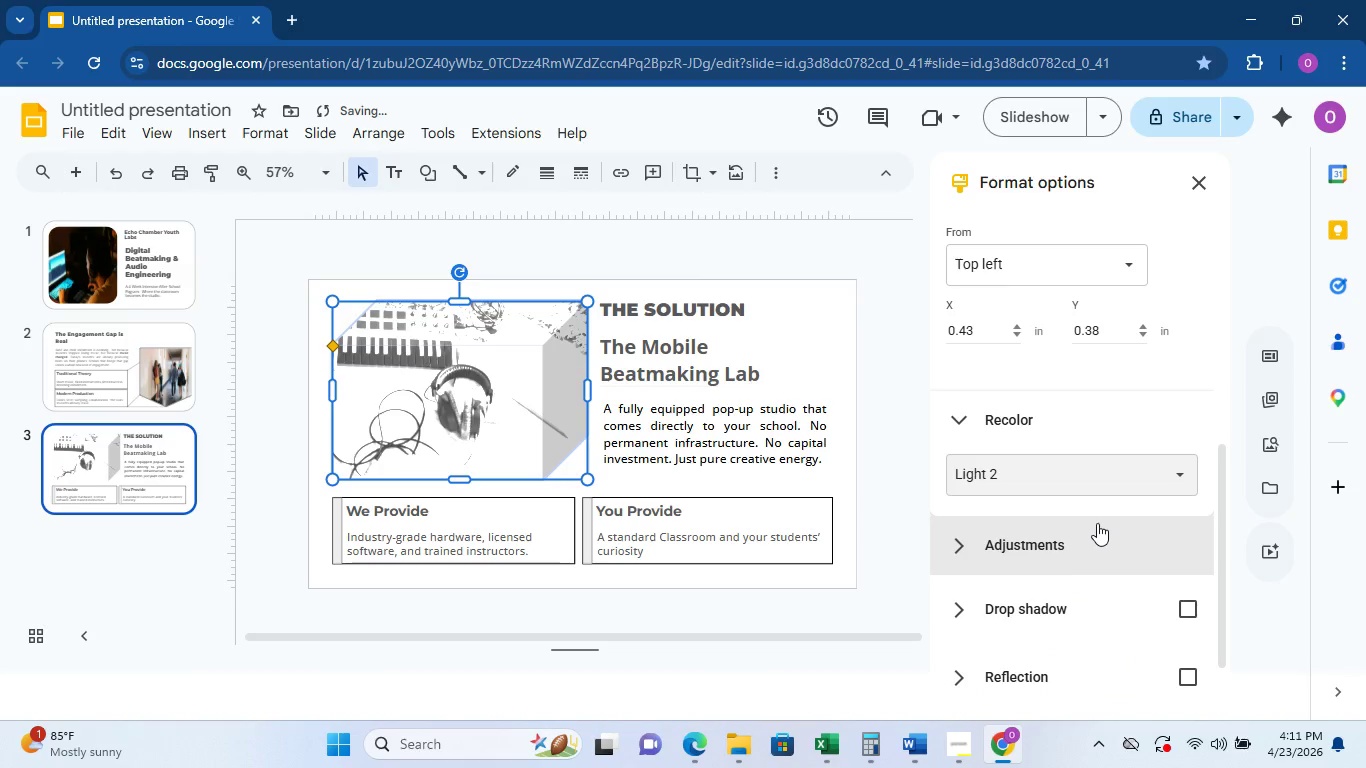 
left_click([1104, 499])
 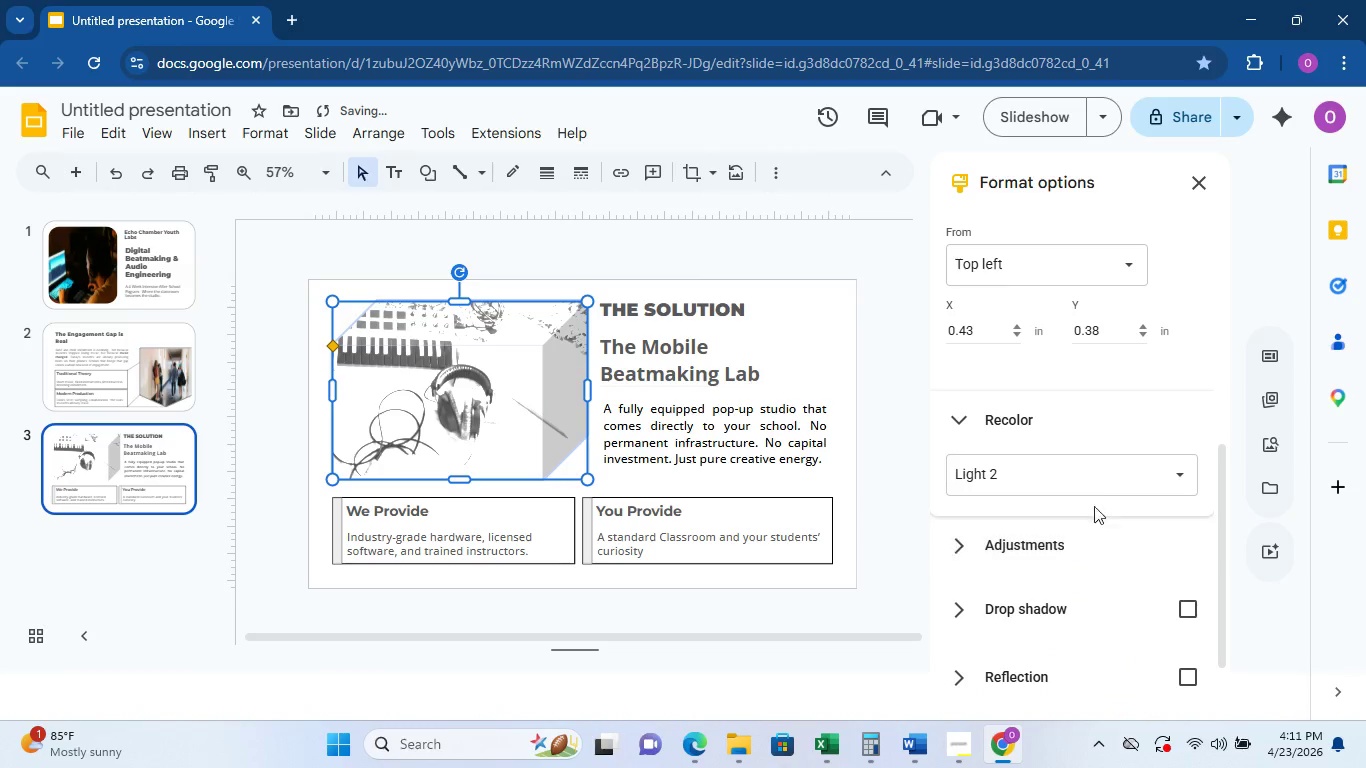 
left_click([1100, 486])
 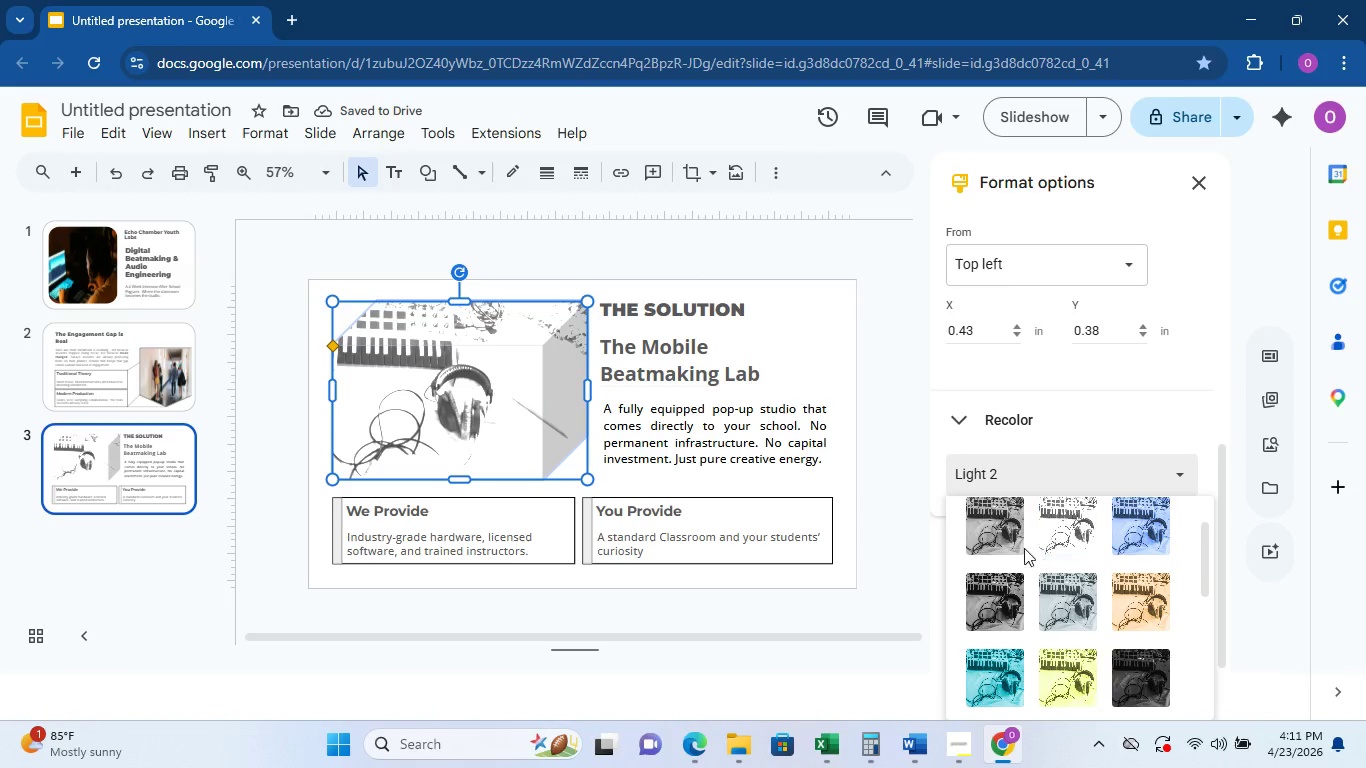 
left_click([1013, 600])
 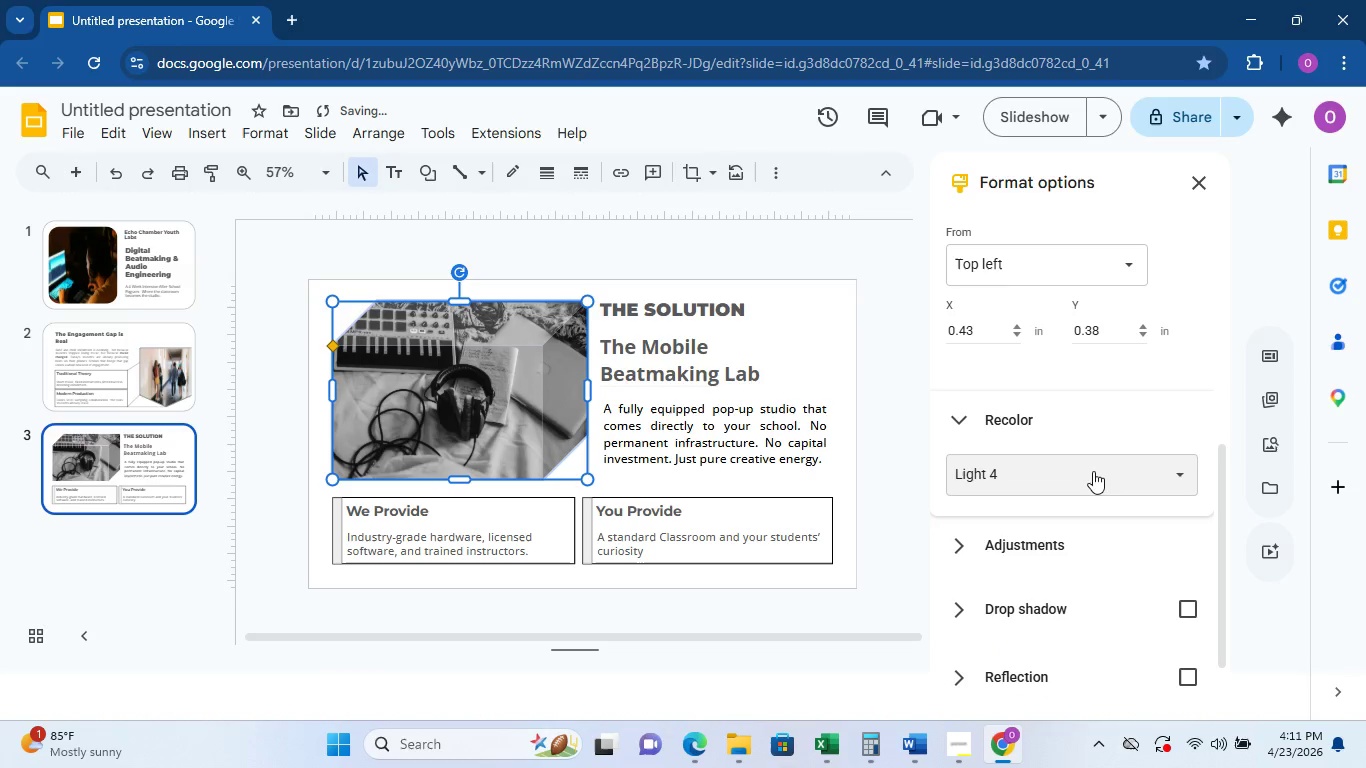 
left_click([1098, 458])
 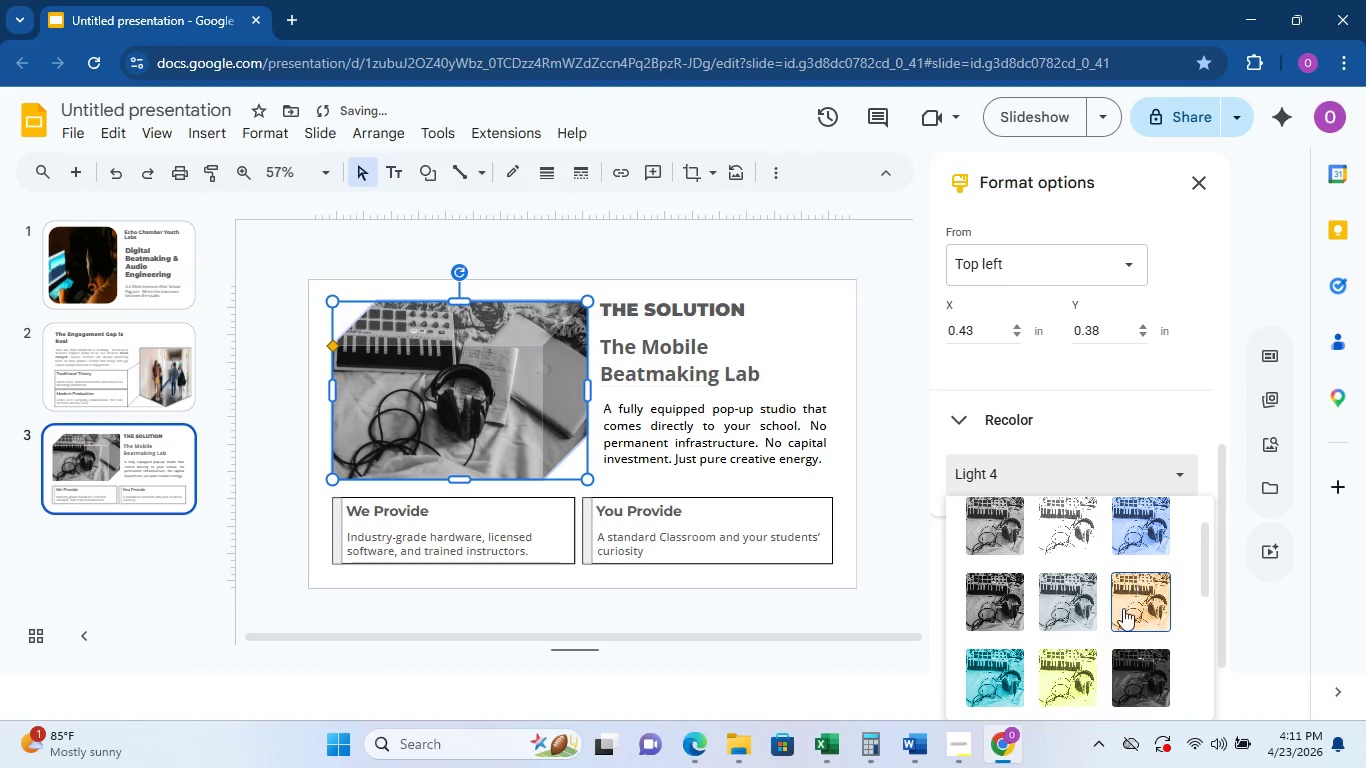 
scroll: coordinate [1091, 643], scroll_direction: down, amount: 7.0
 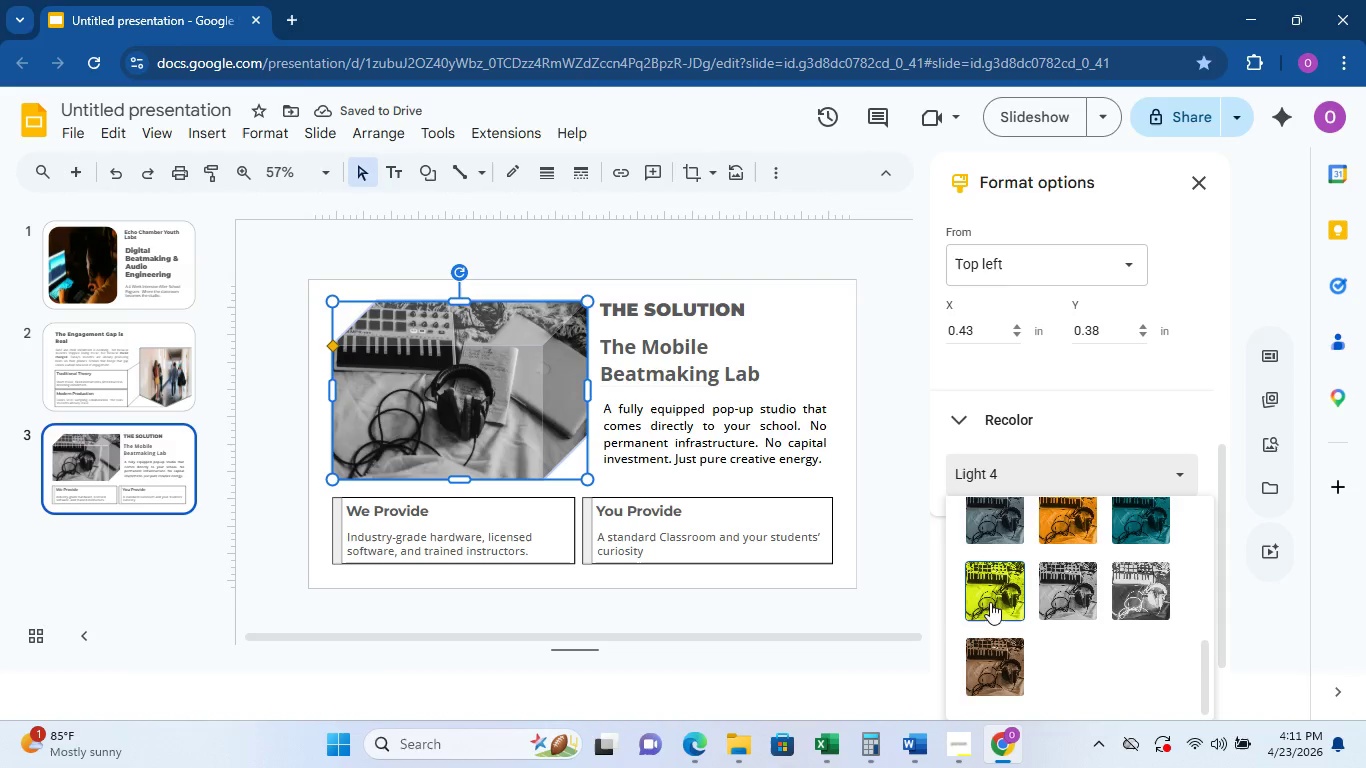 
left_click([987, 600])
 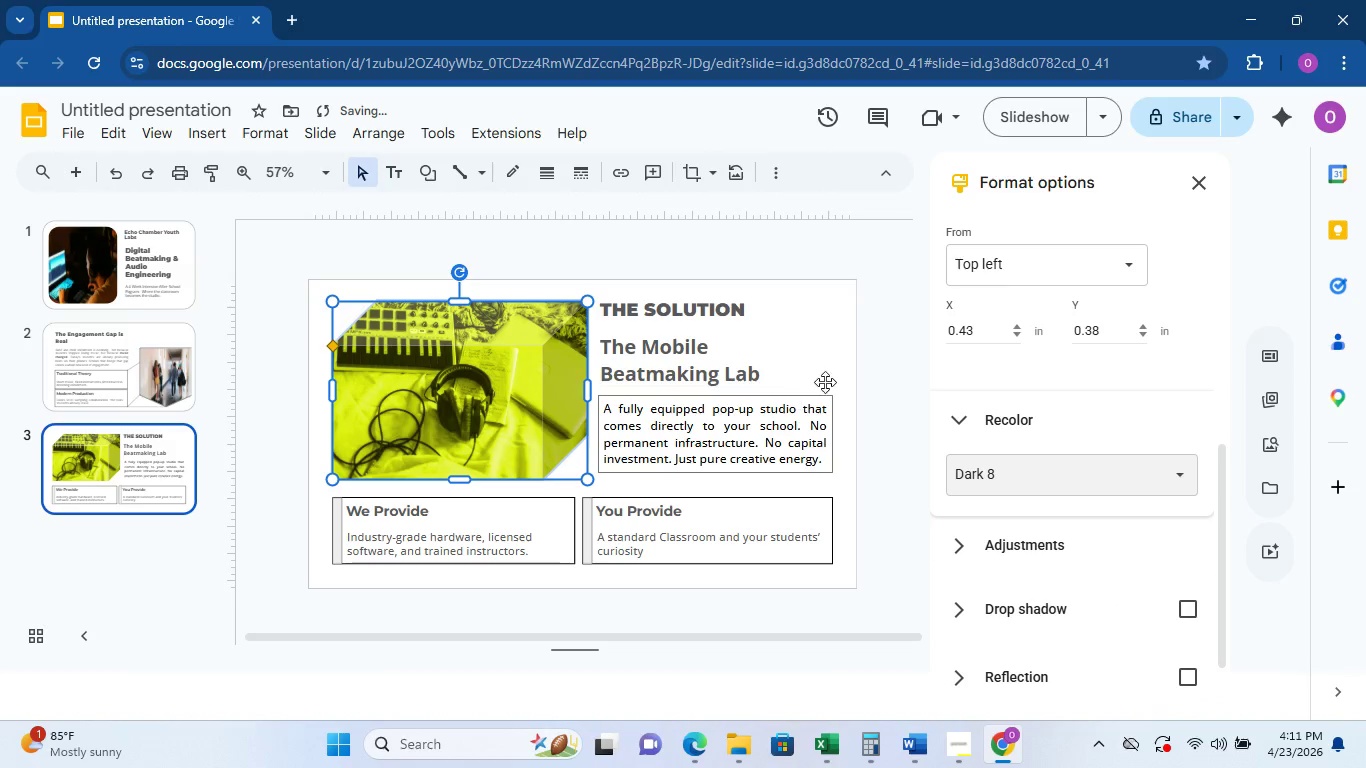 
left_click([891, 348])
 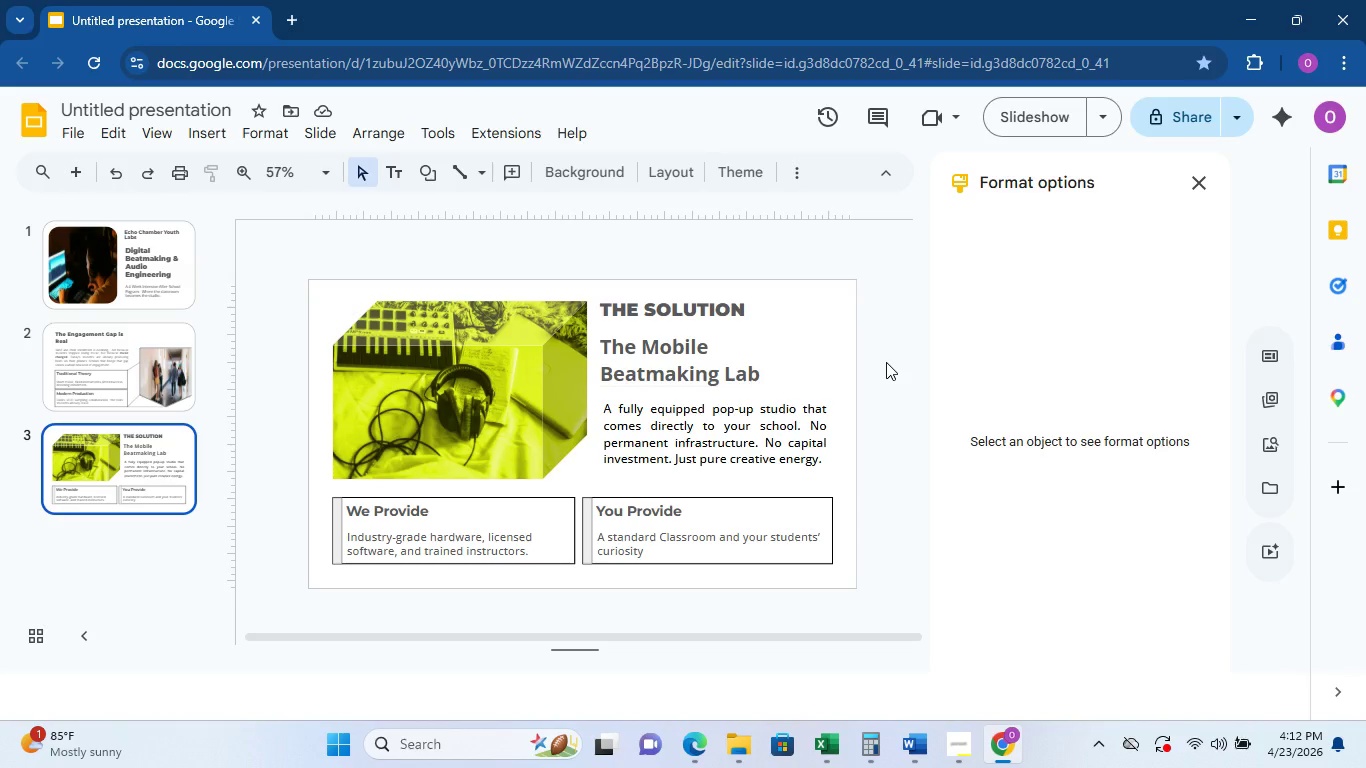 
wait(14.41)
 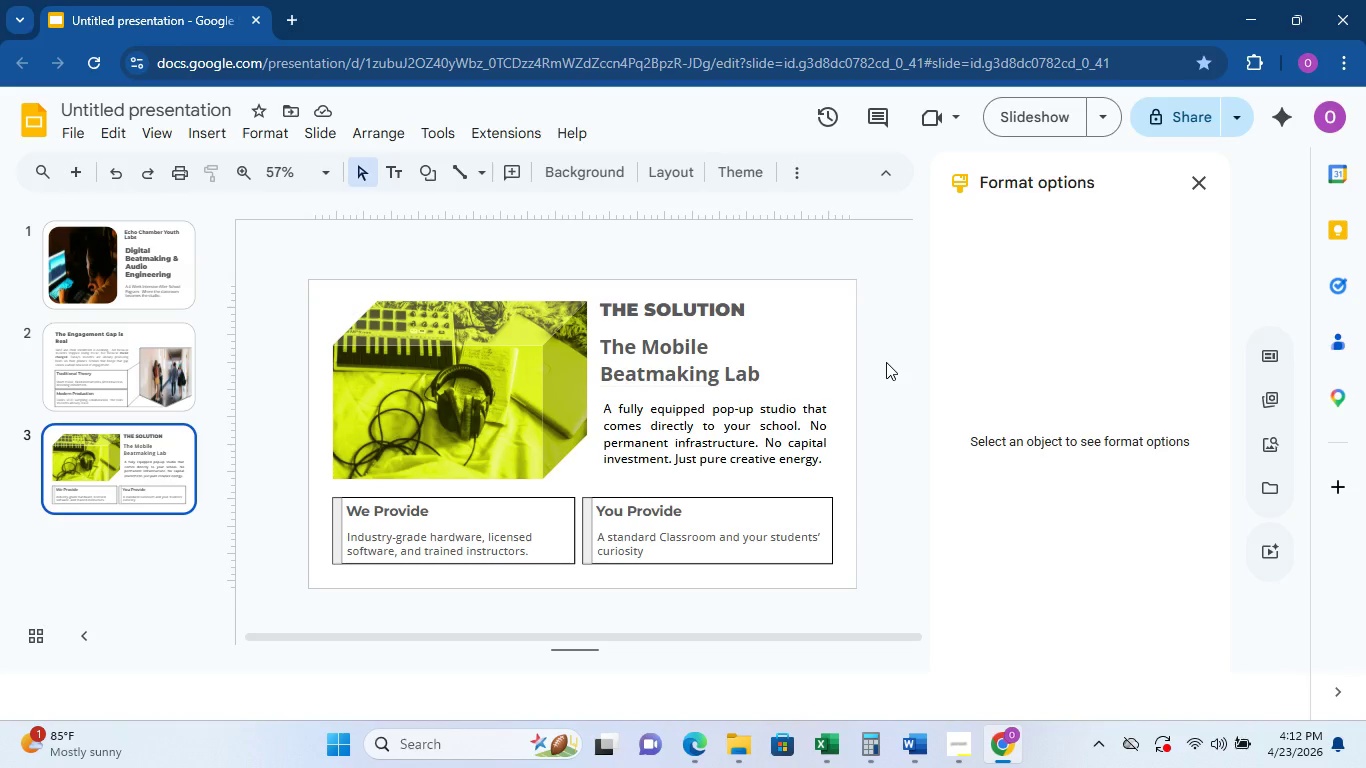 
left_click([80, 264])
 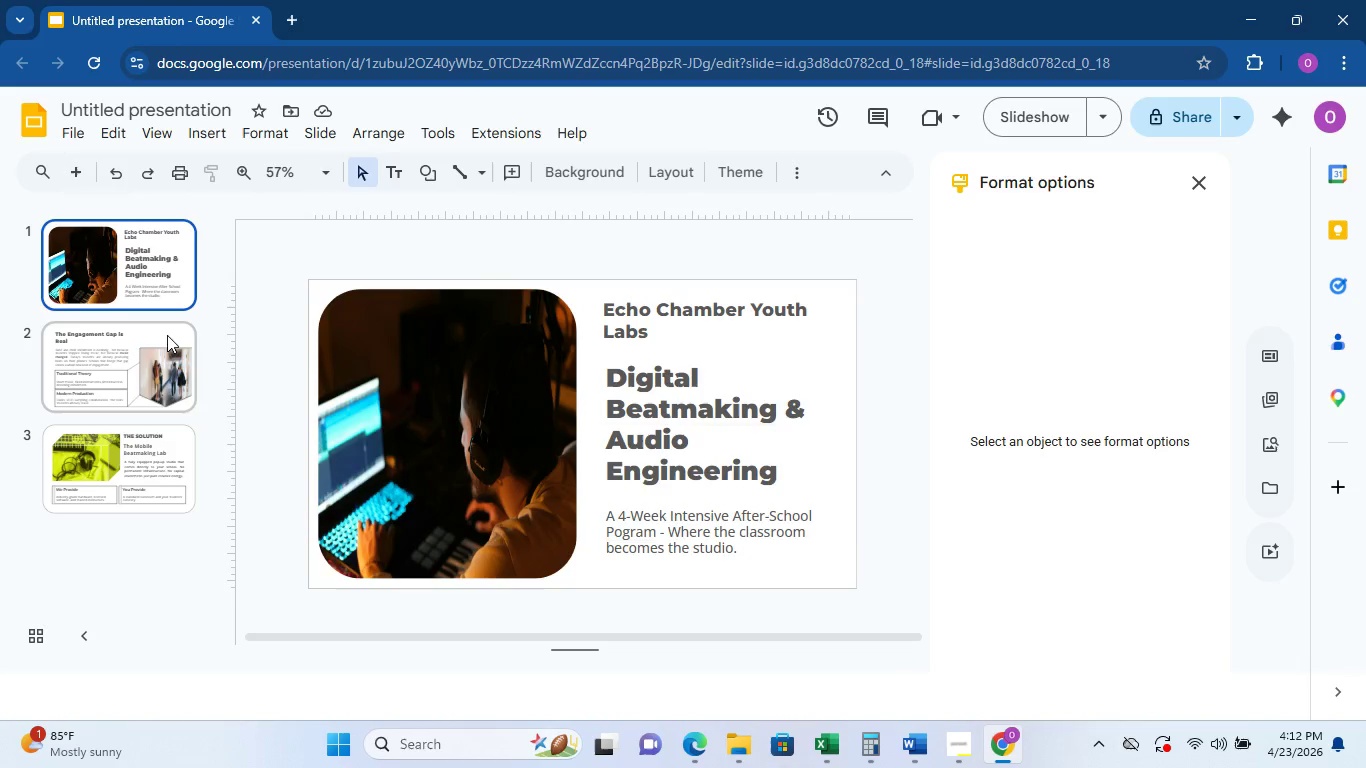 
left_click([147, 369])
 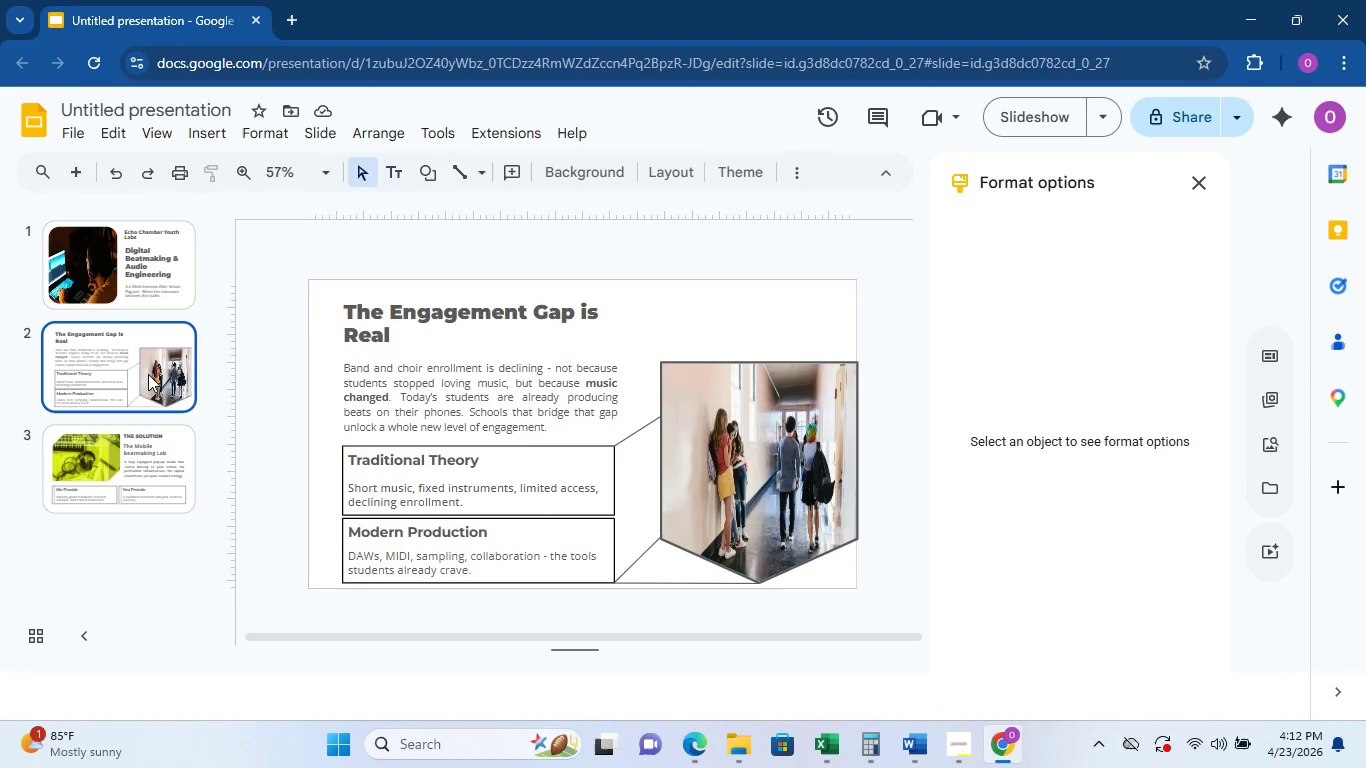 
left_click([148, 294])
 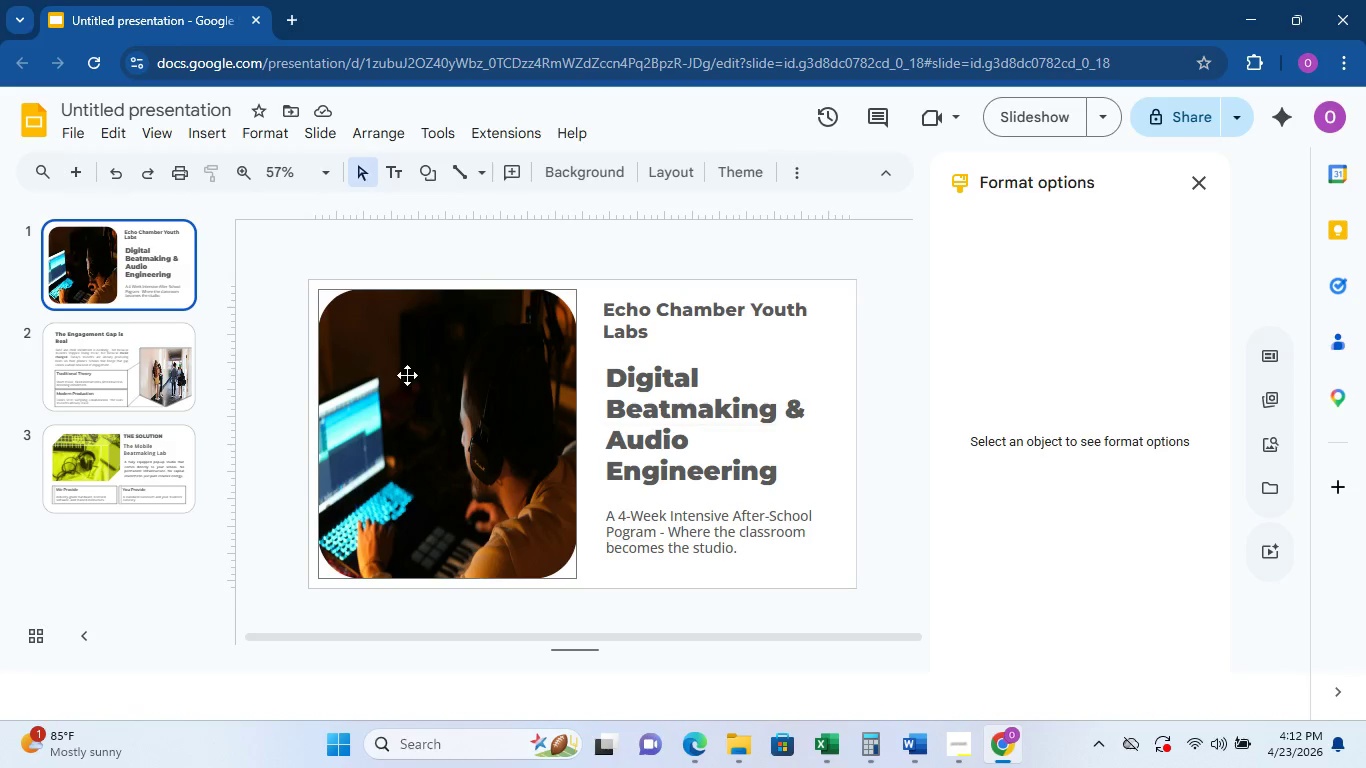 
left_click([428, 380])
 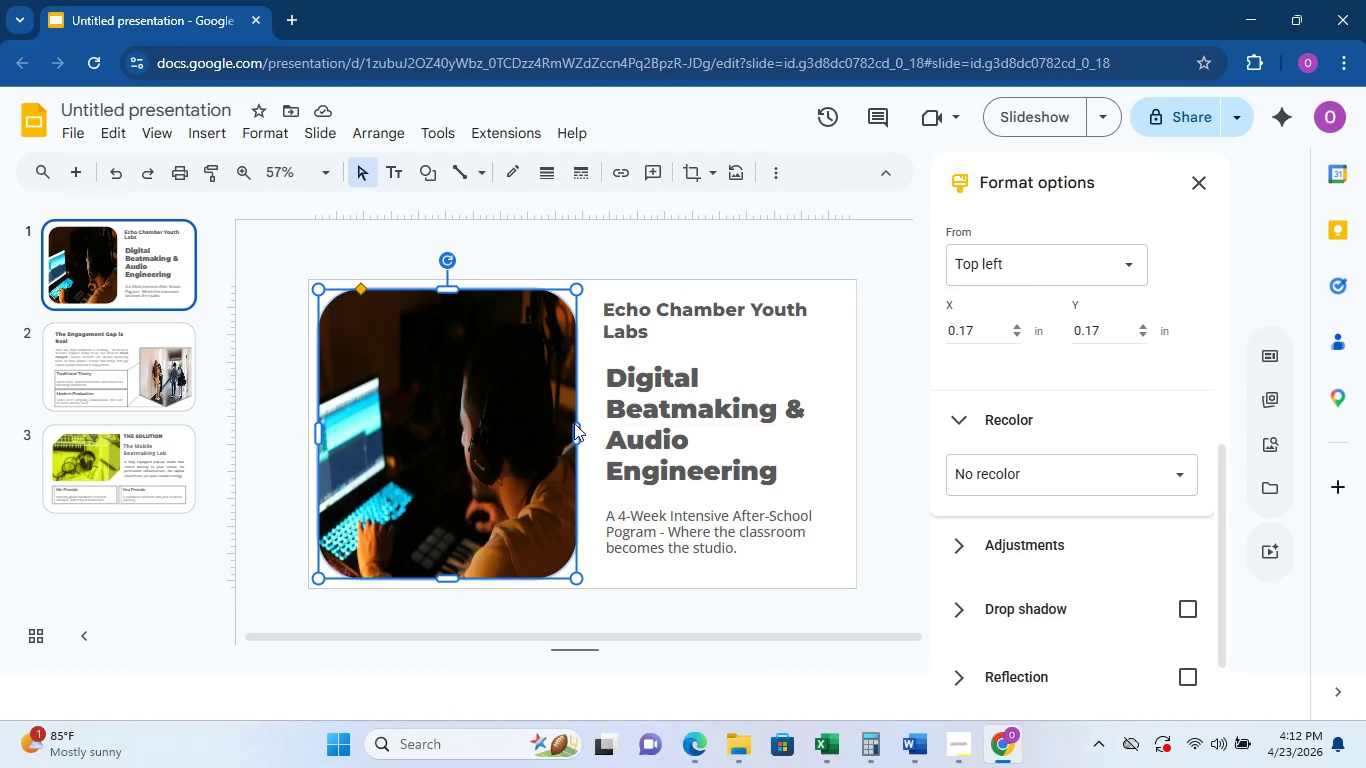 
left_click_drag(start_coordinate=[576, 425], to_coordinate=[585, 425])
 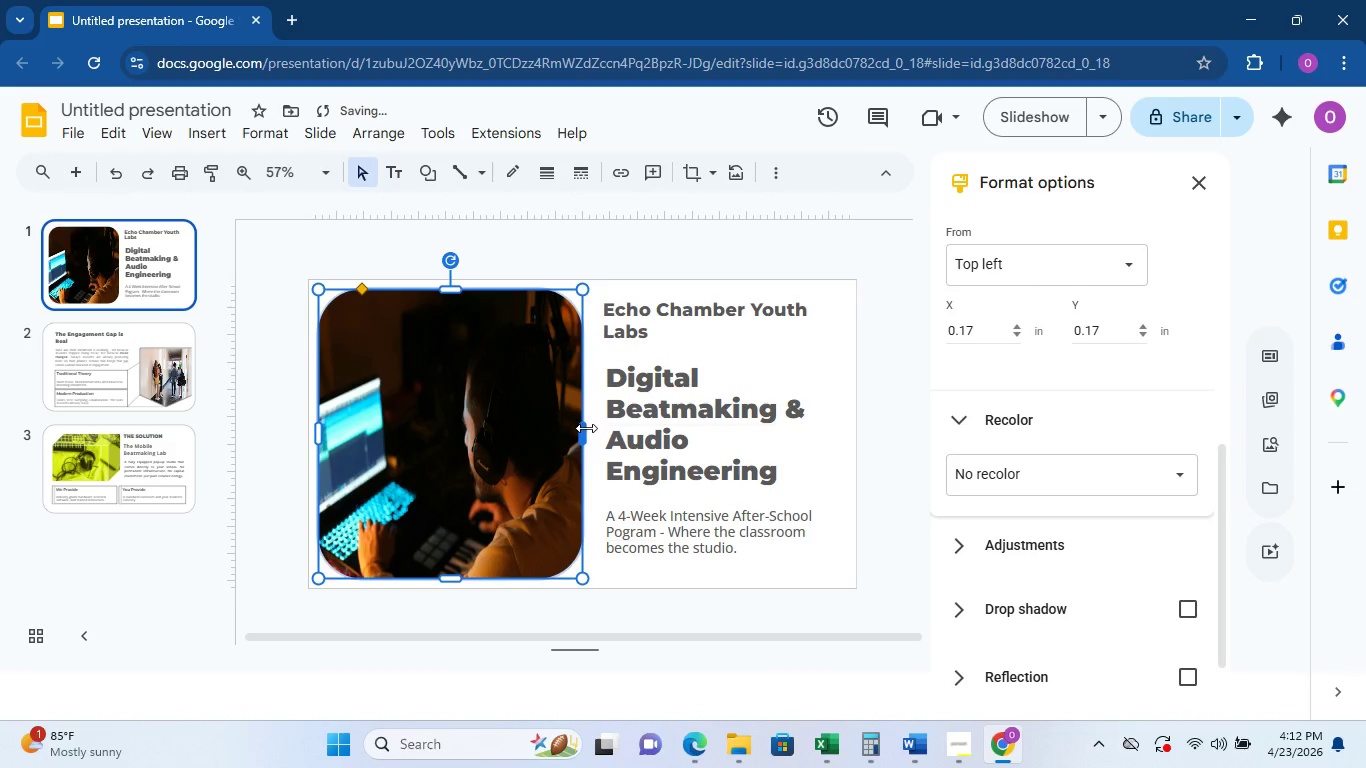 
left_click_drag(start_coordinate=[586, 428], to_coordinate=[596, 426])
 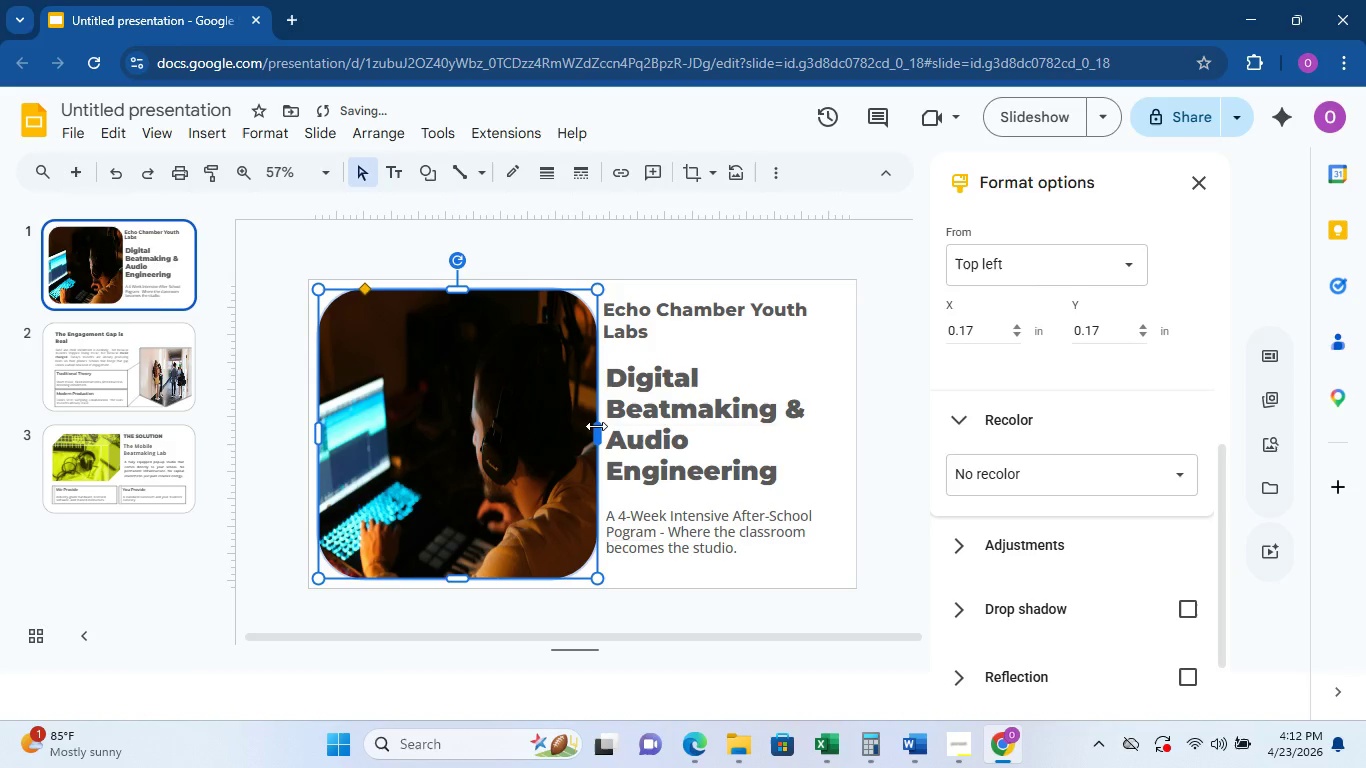 
left_click_drag(start_coordinate=[596, 426], to_coordinate=[589, 425])
 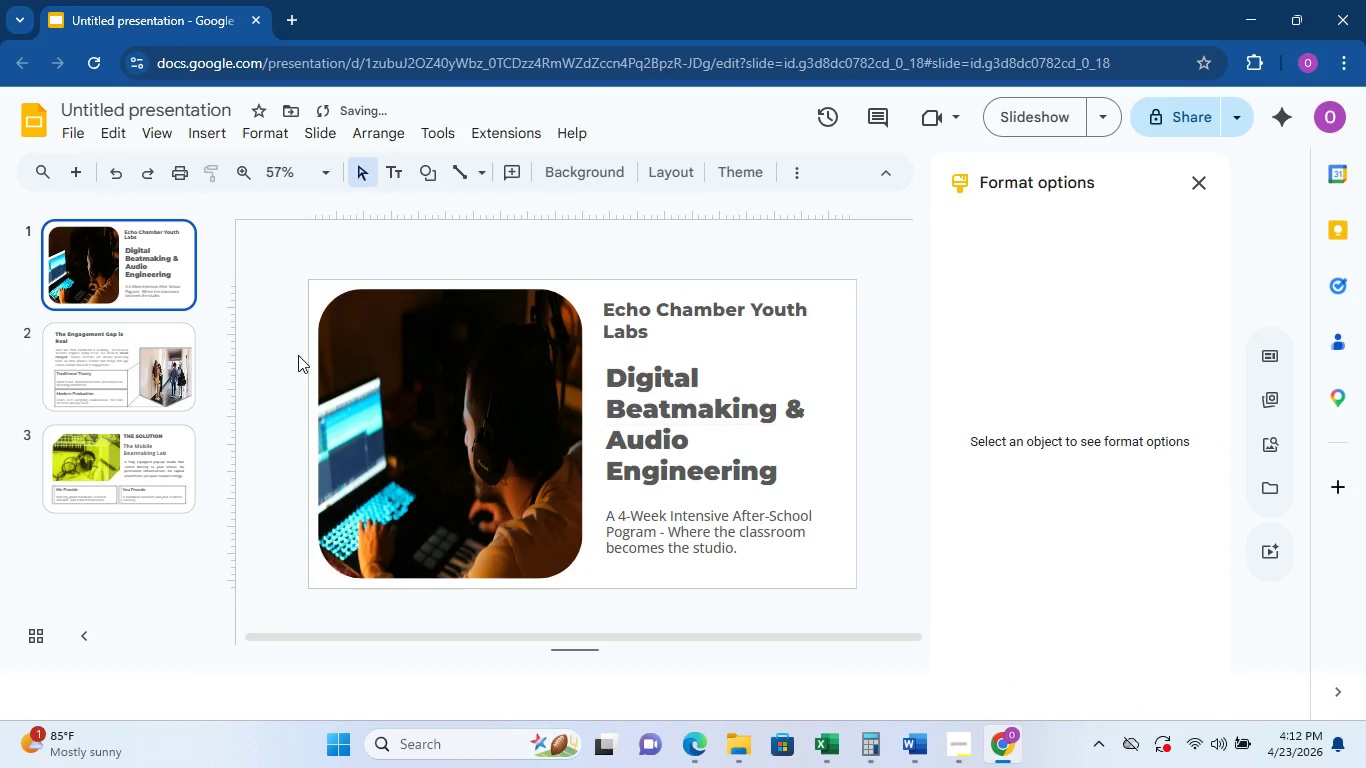 
wait(5.06)
 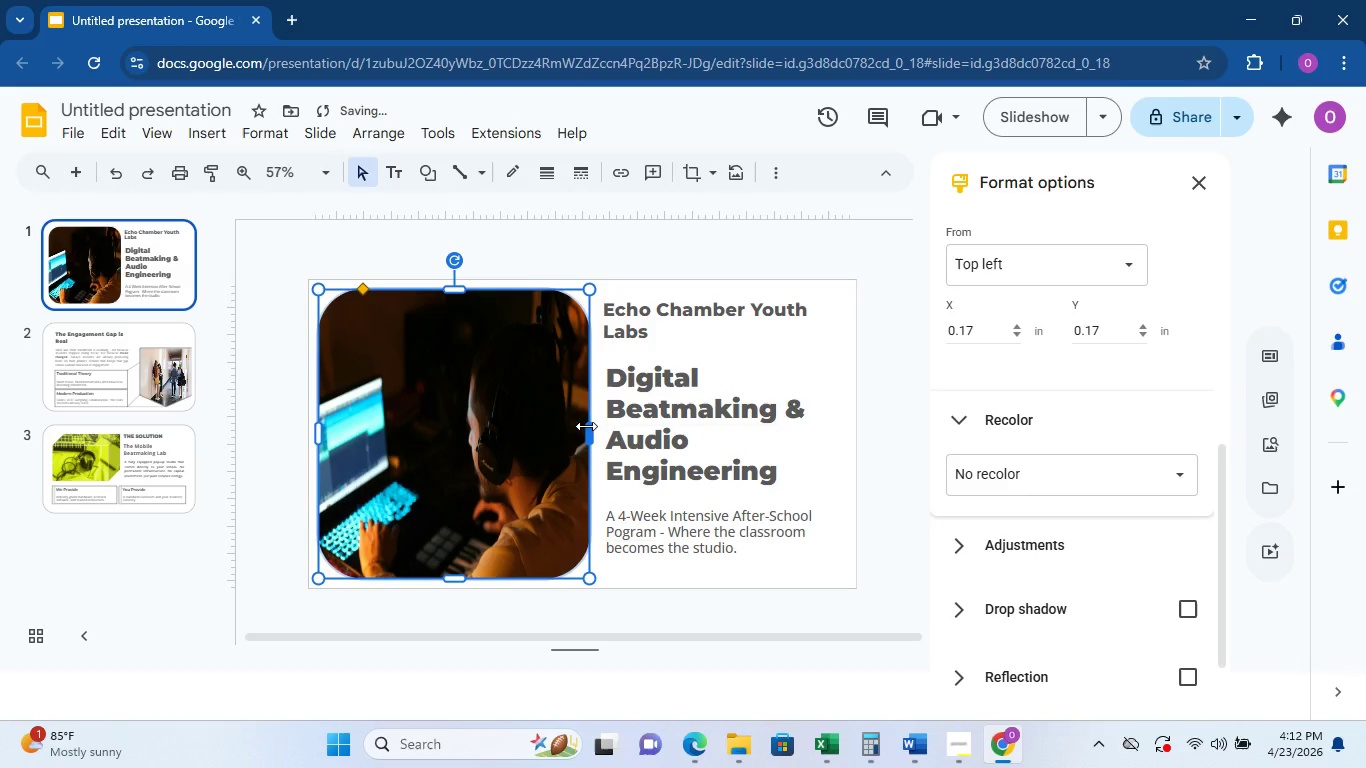 
left_click([336, 382])
 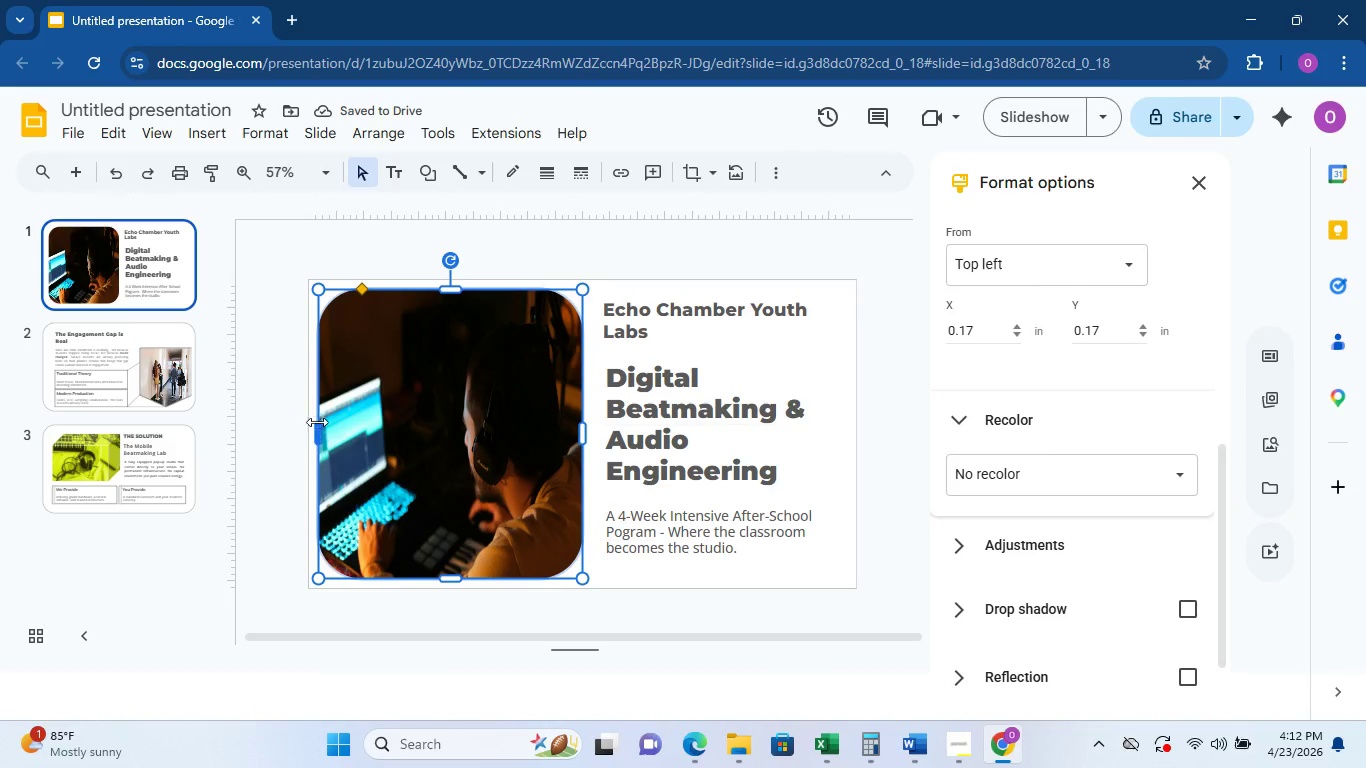 
left_click_drag(start_coordinate=[317, 422], to_coordinate=[325, 418])
 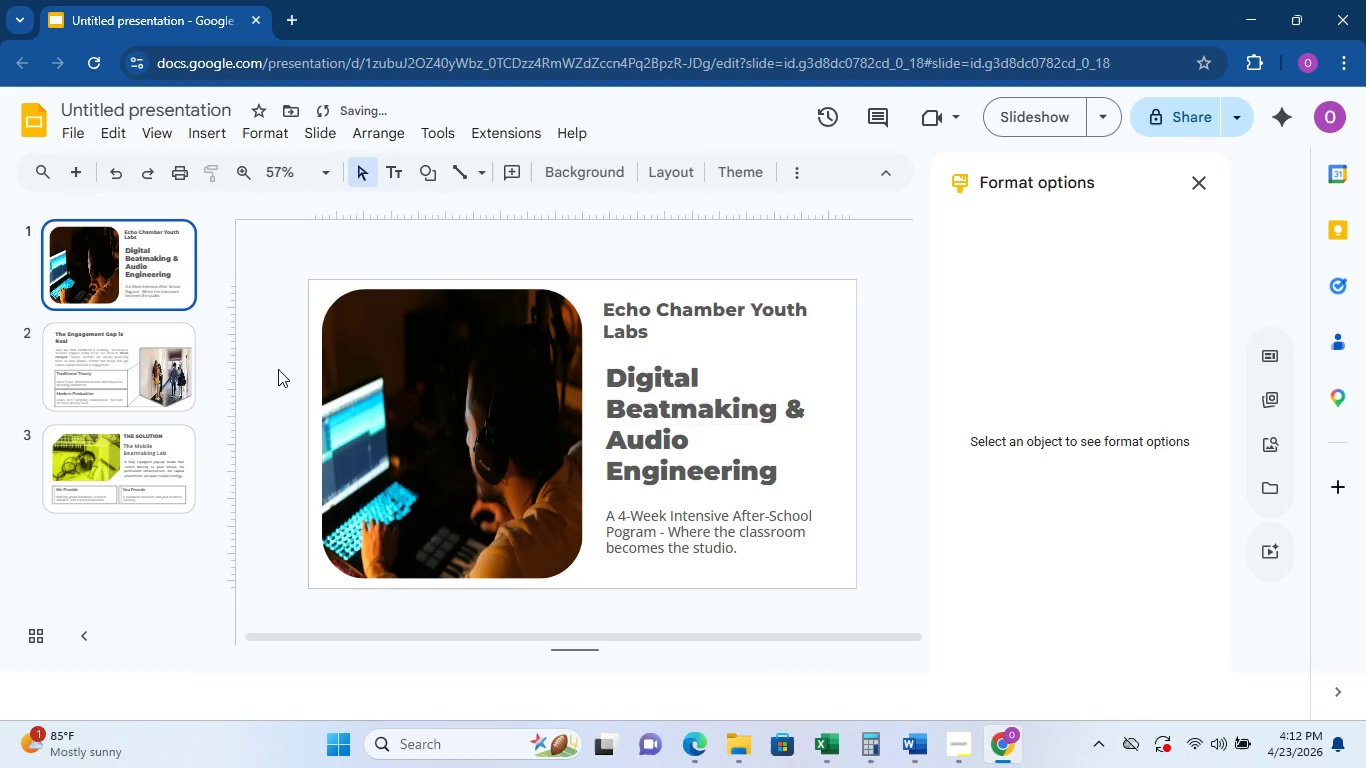 
wait(6.97)
 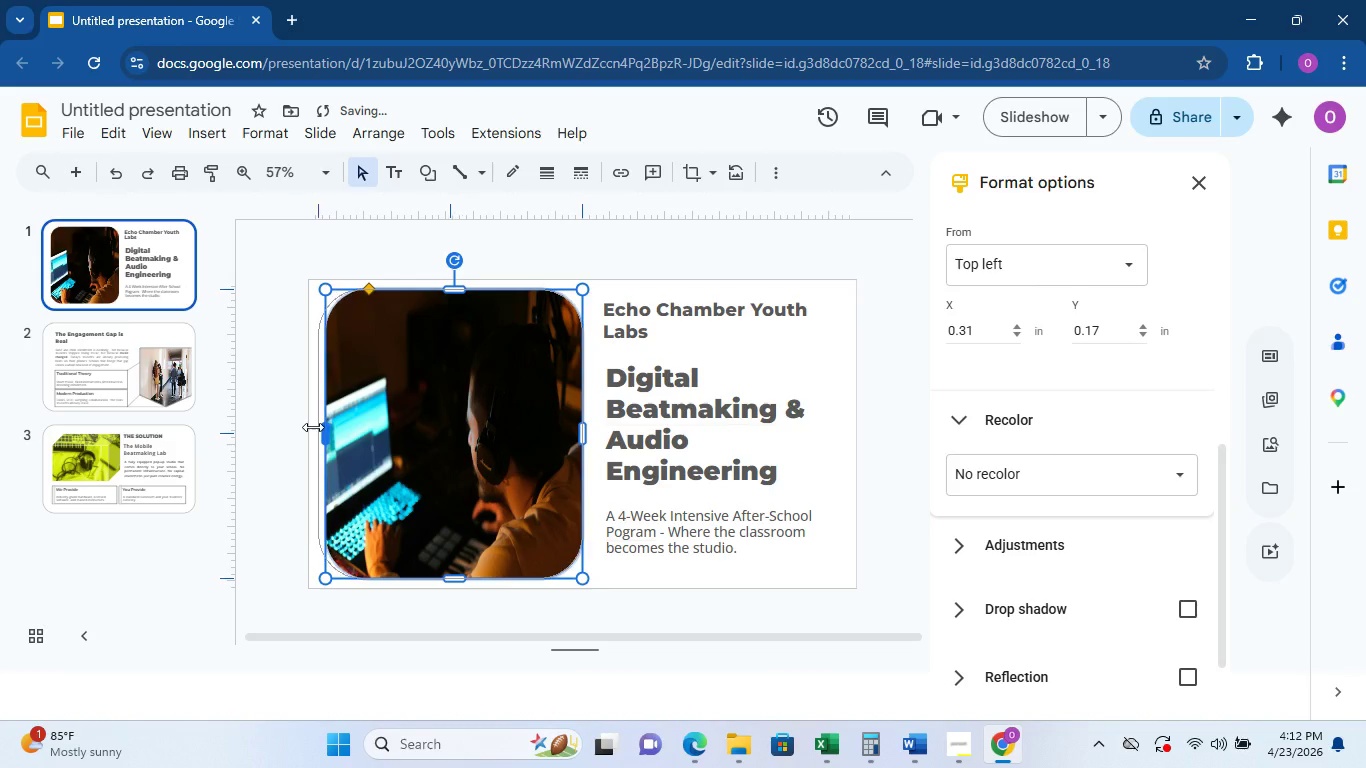 
left_click([395, 357])
 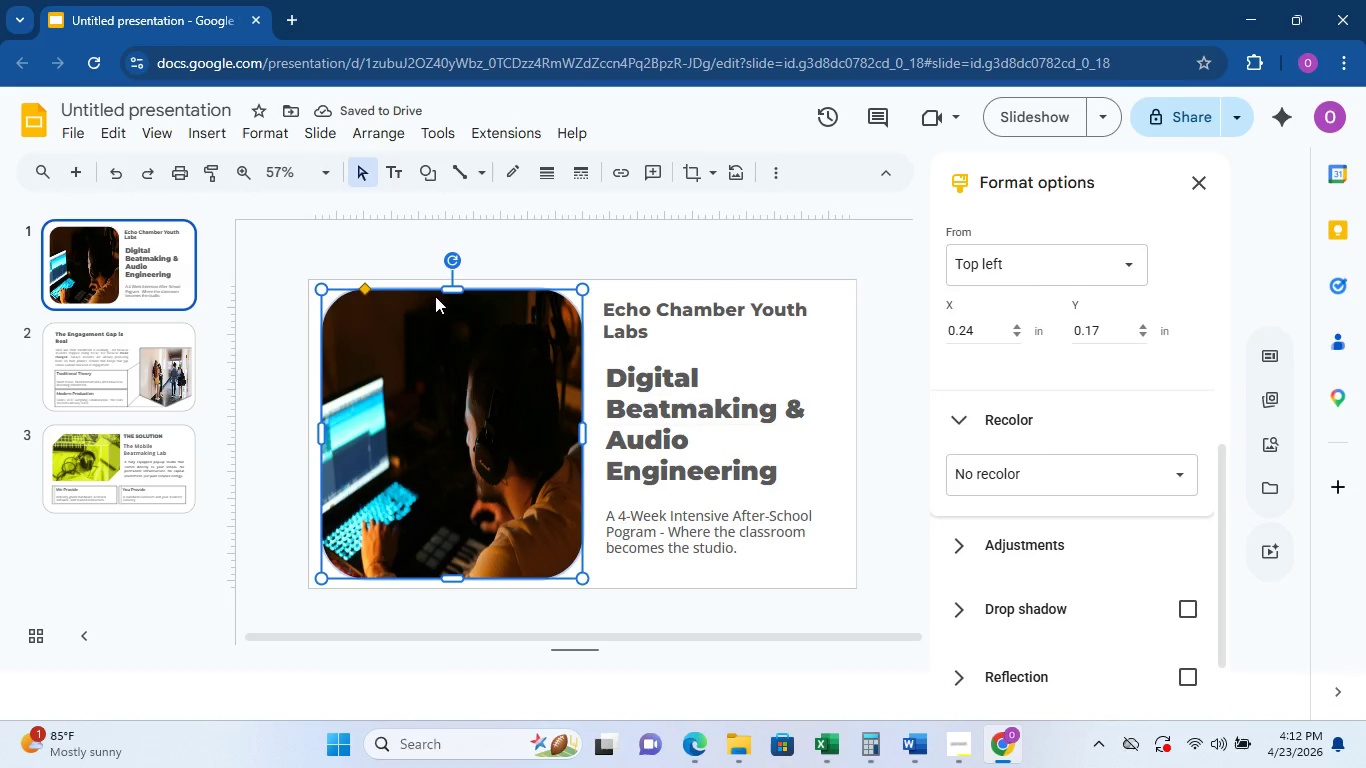 
left_click_drag(start_coordinate=[445, 286], to_coordinate=[446, 292])
 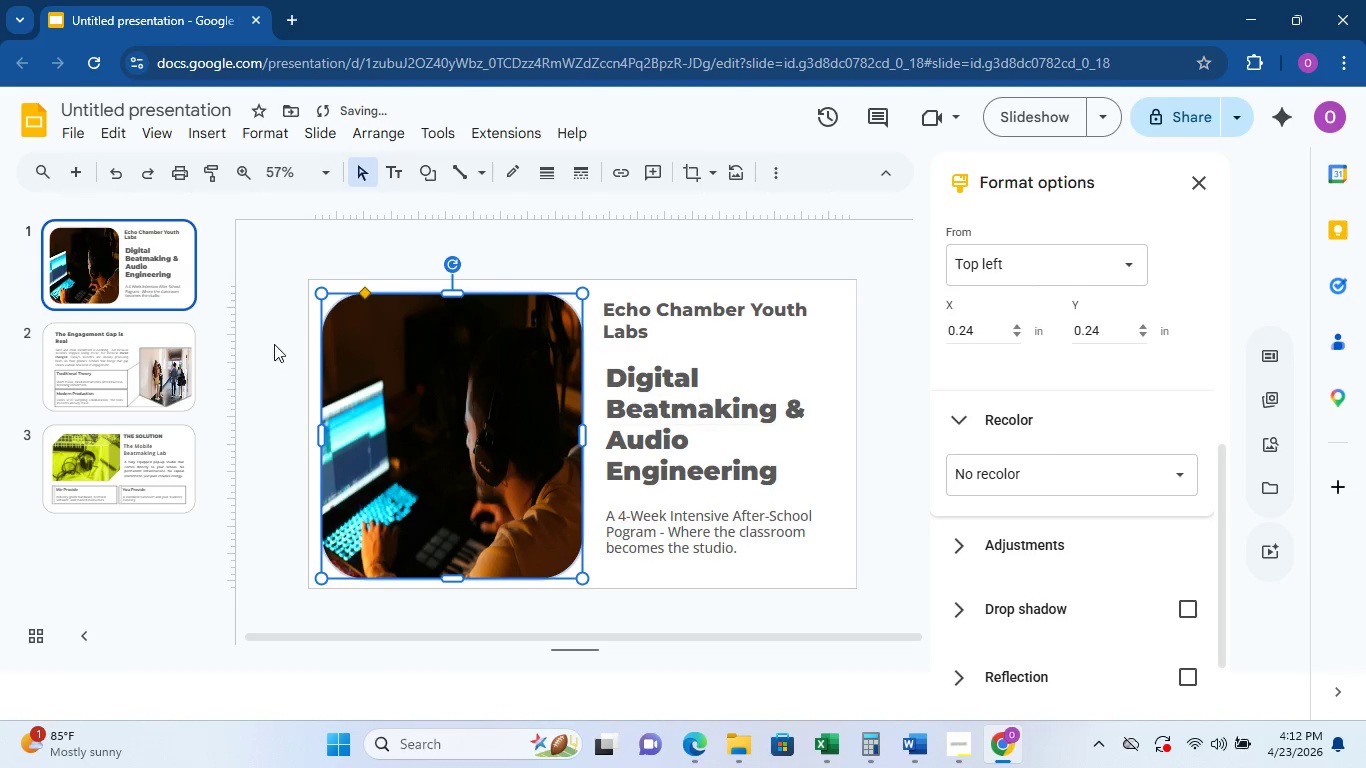 
left_click([270, 342])
 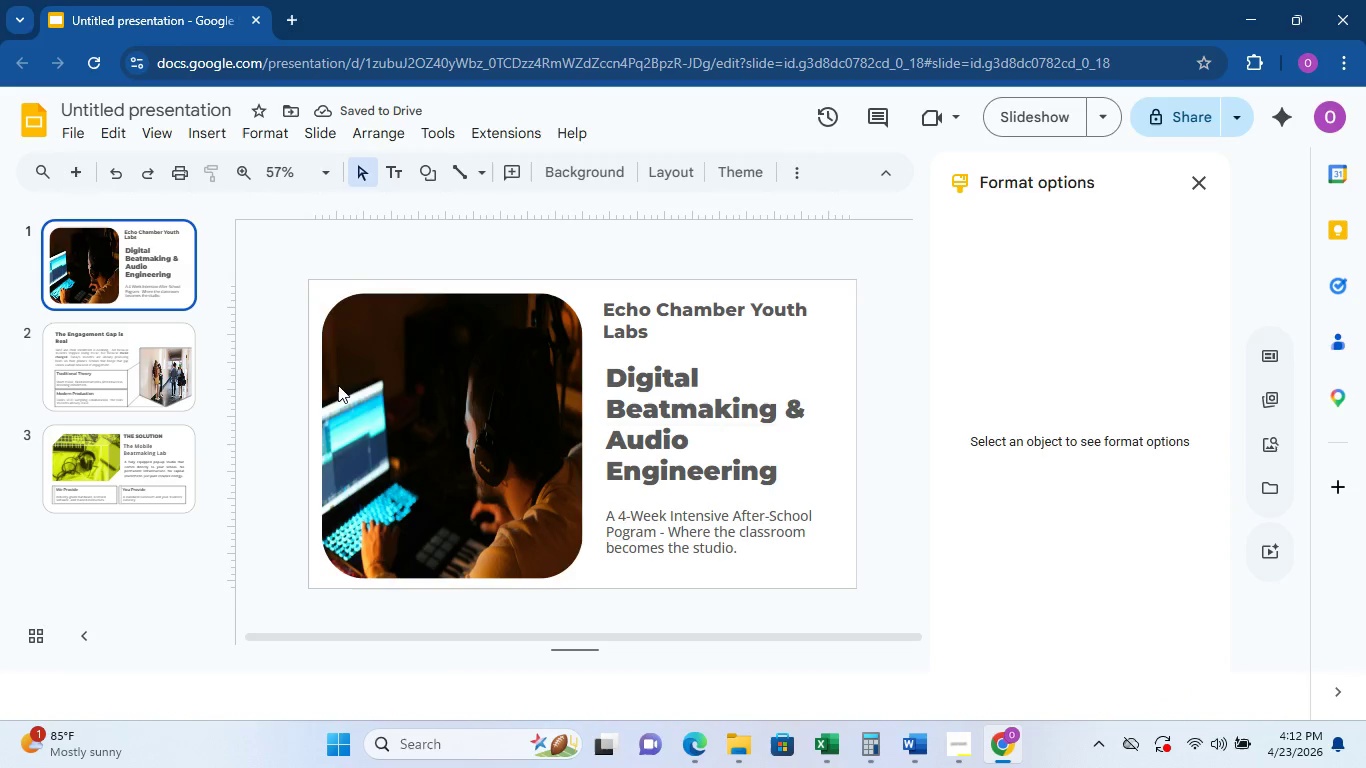 
left_click([432, 421])
 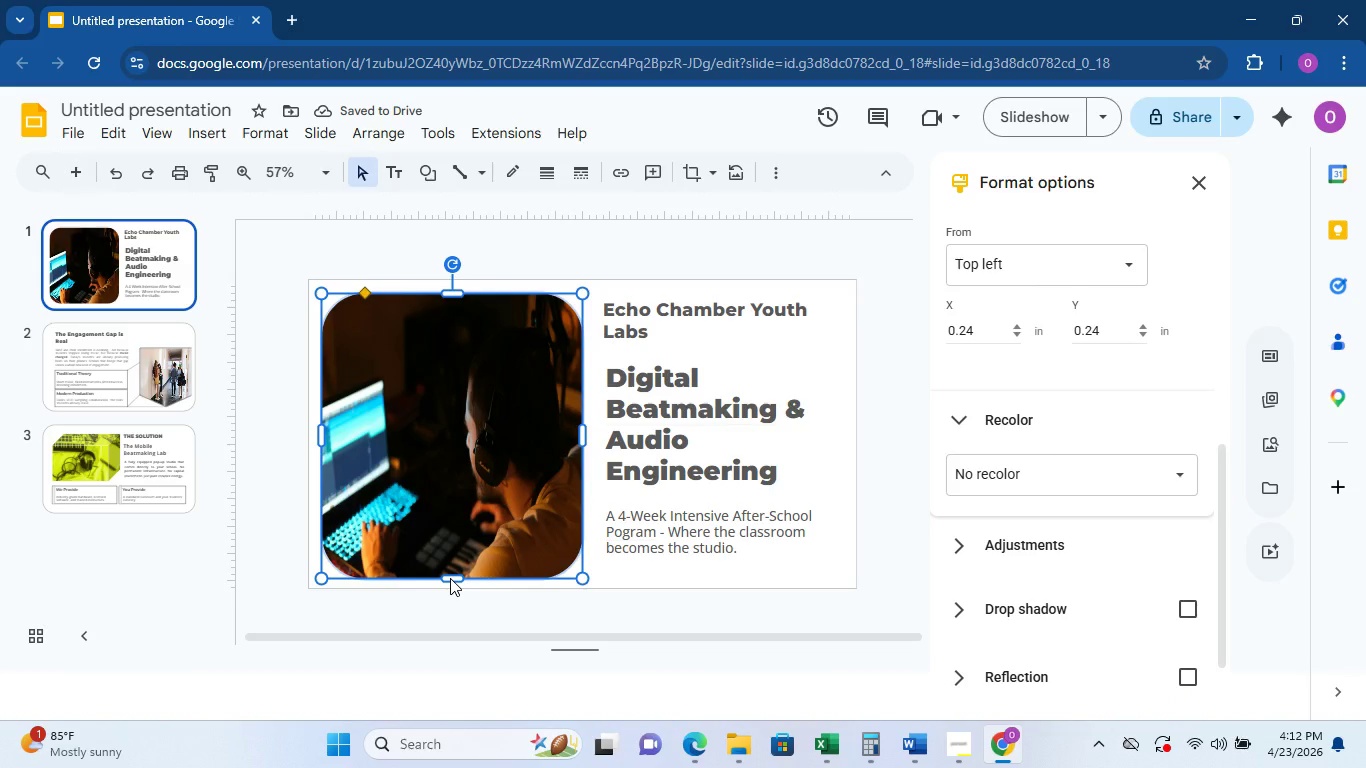 
left_click_drag(start_coordinate=[450, 578], to_coordinate=[455, 566])
 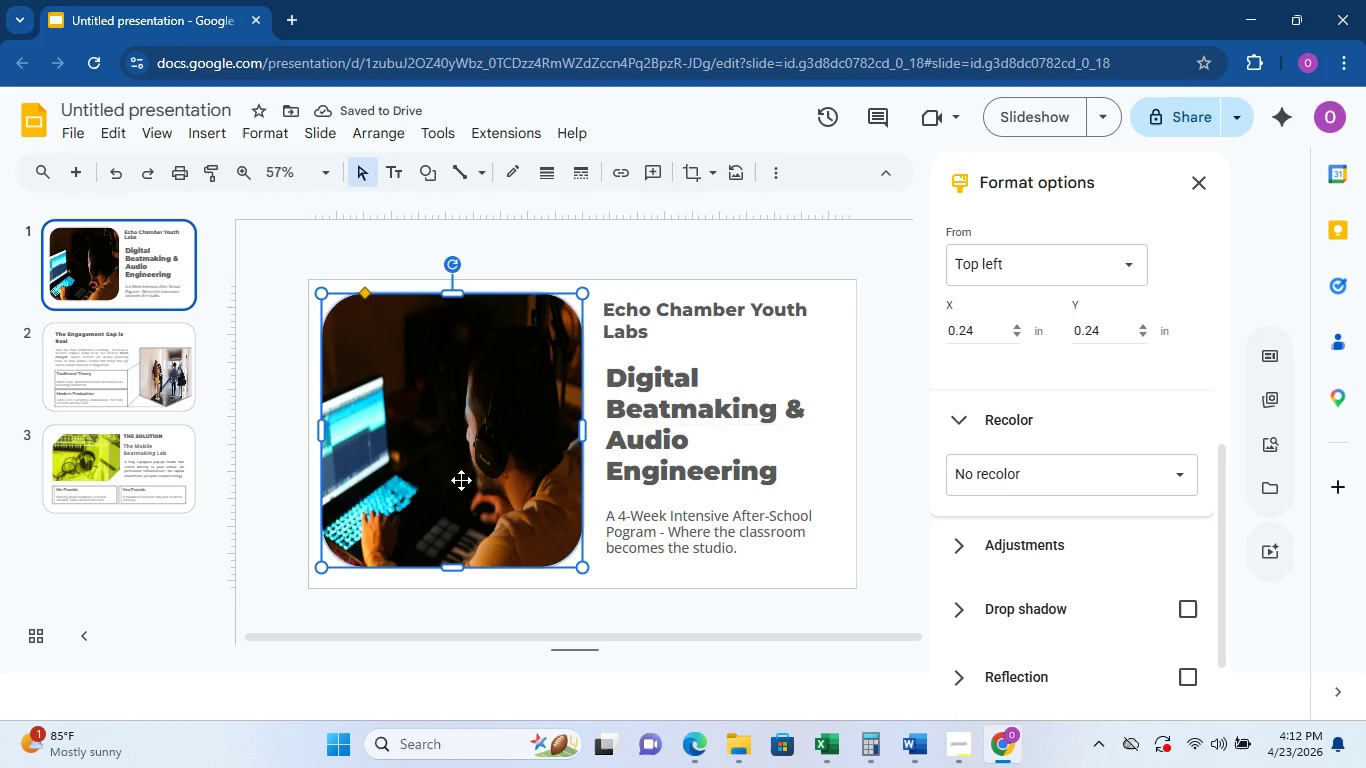 
wait(5.64)
 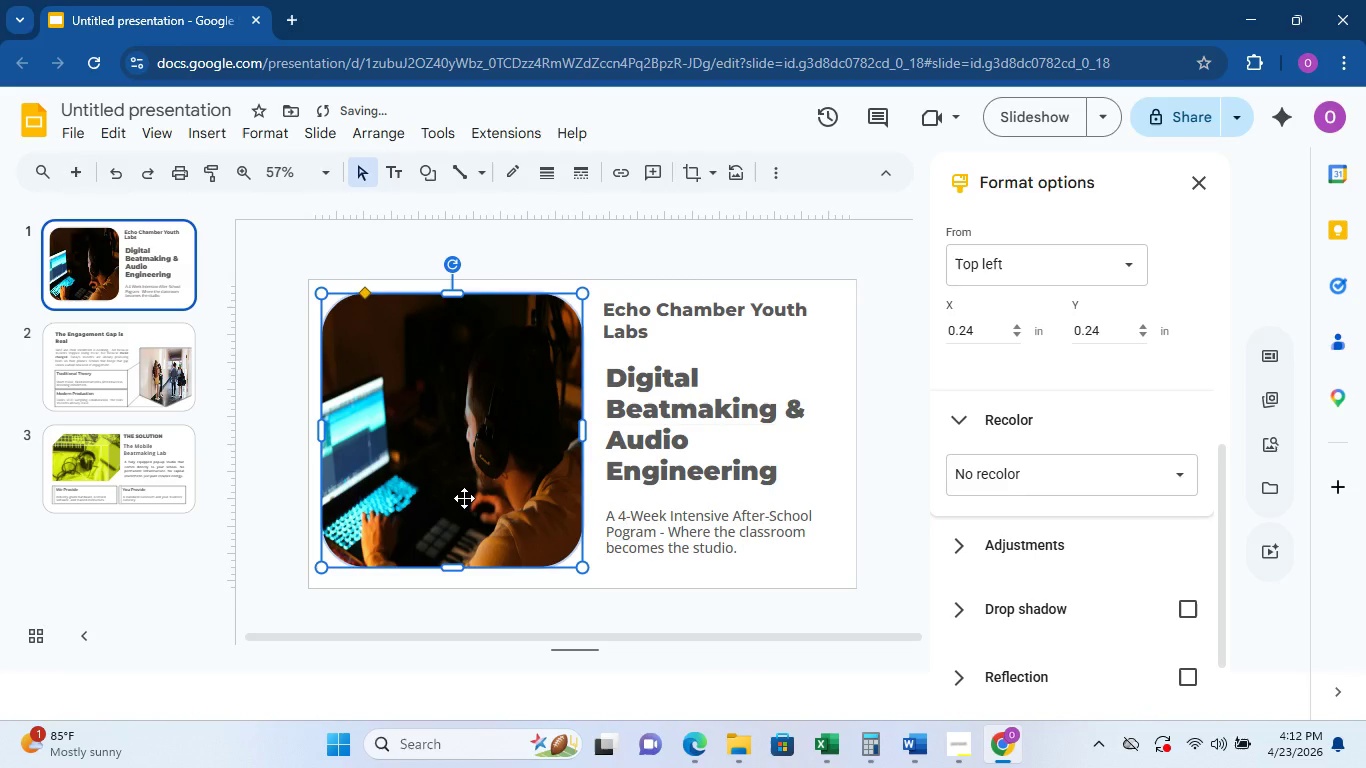 
key(ArrowDown)
 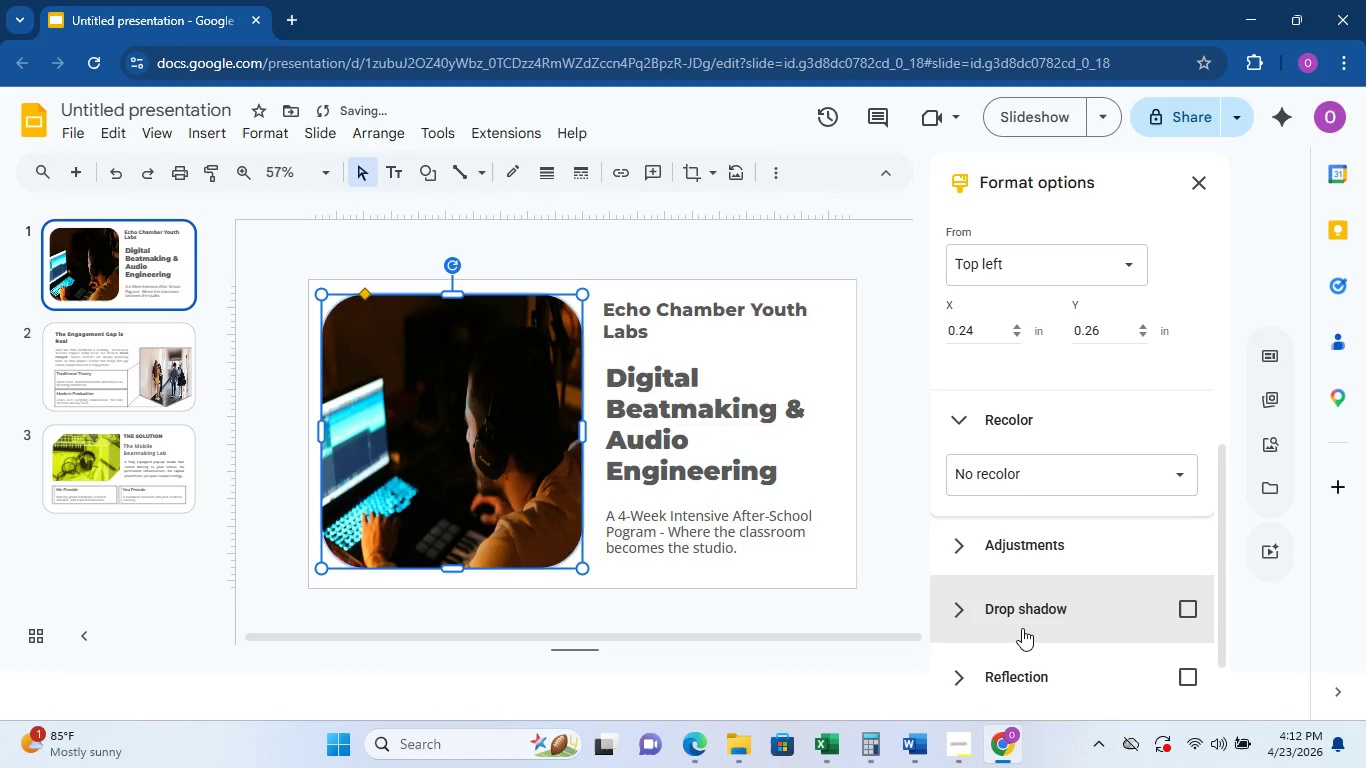 
key(ArrowDown)
 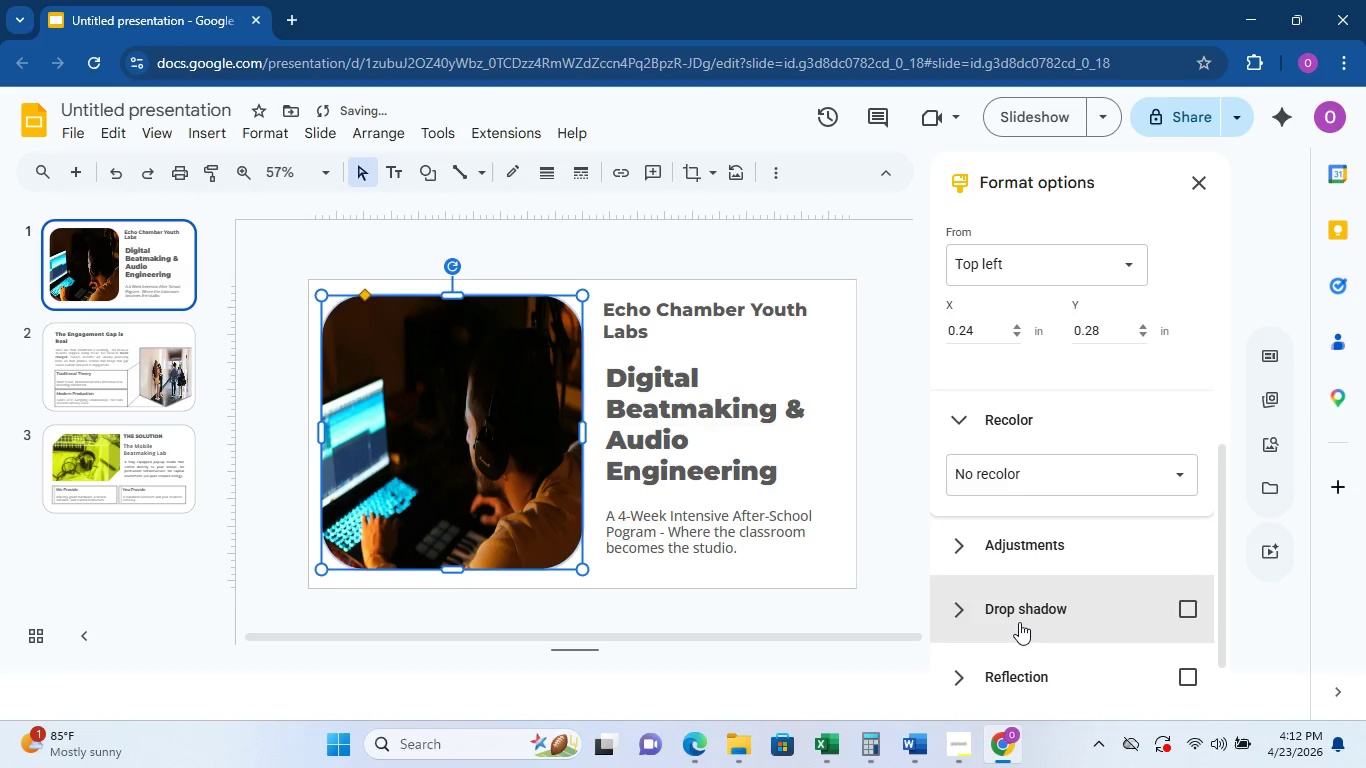 
key(ArrowDown)
 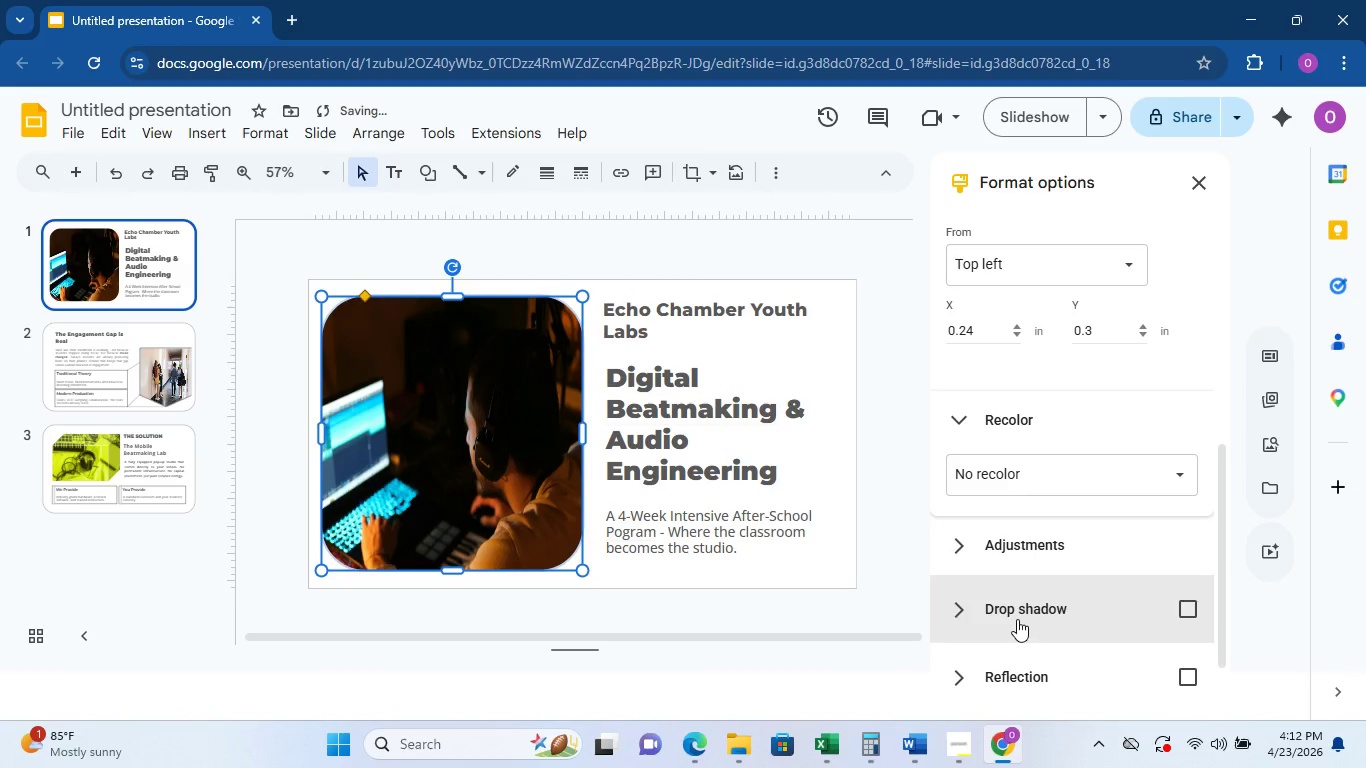 
key(ArrowDown)
 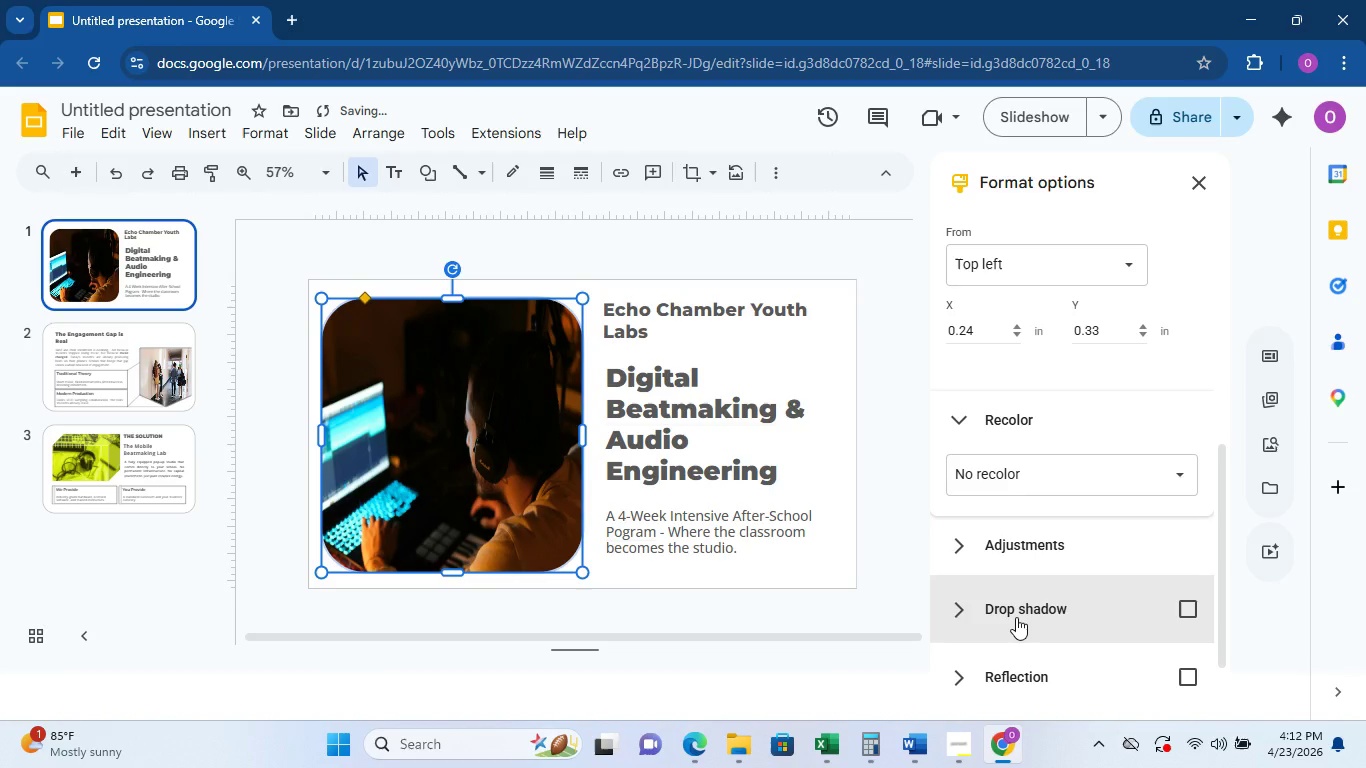 
key(ArrowDown)